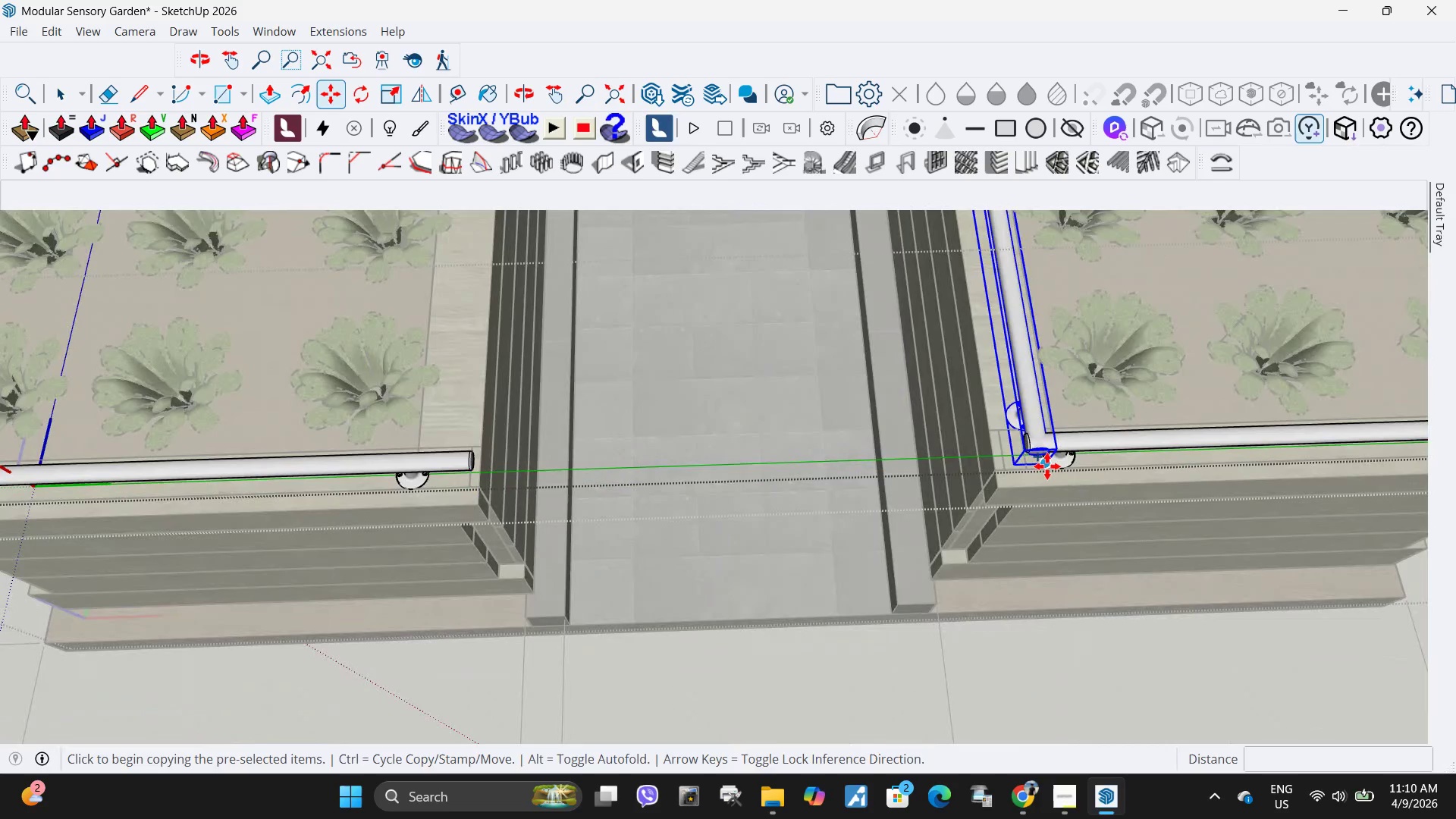 
key(Comma)
 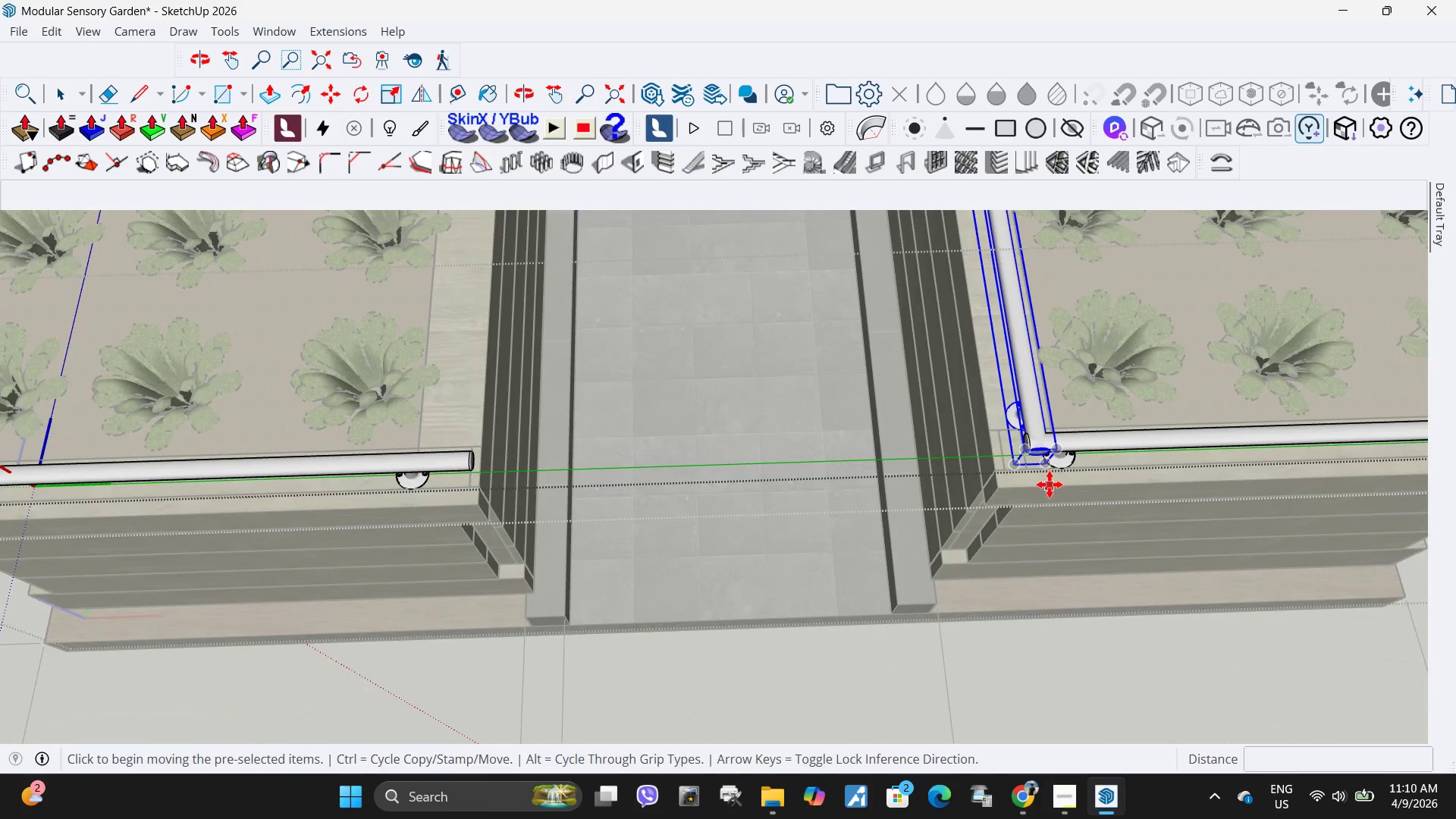 
key(M)
 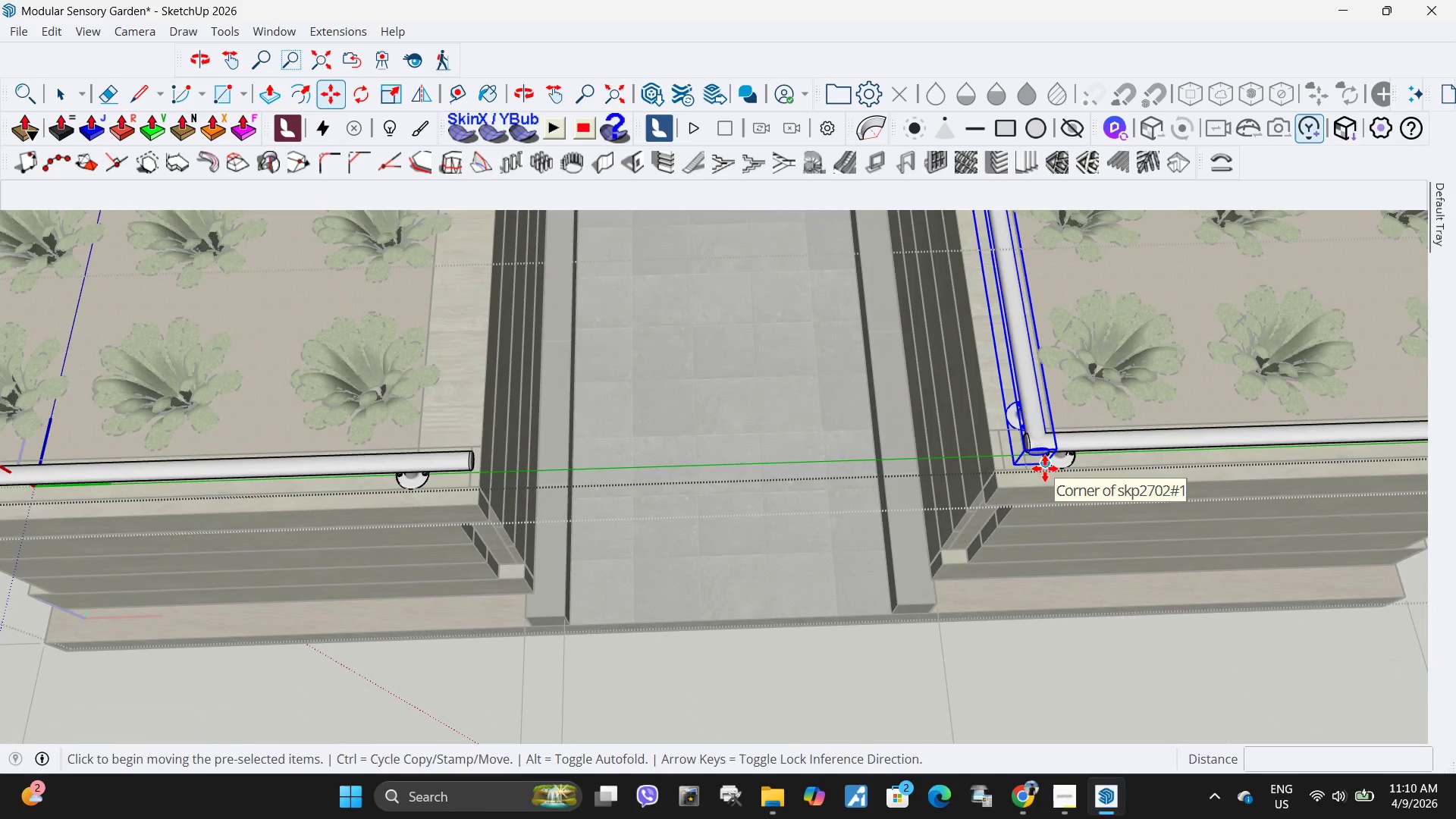 
key(Control+ControlLeft)
 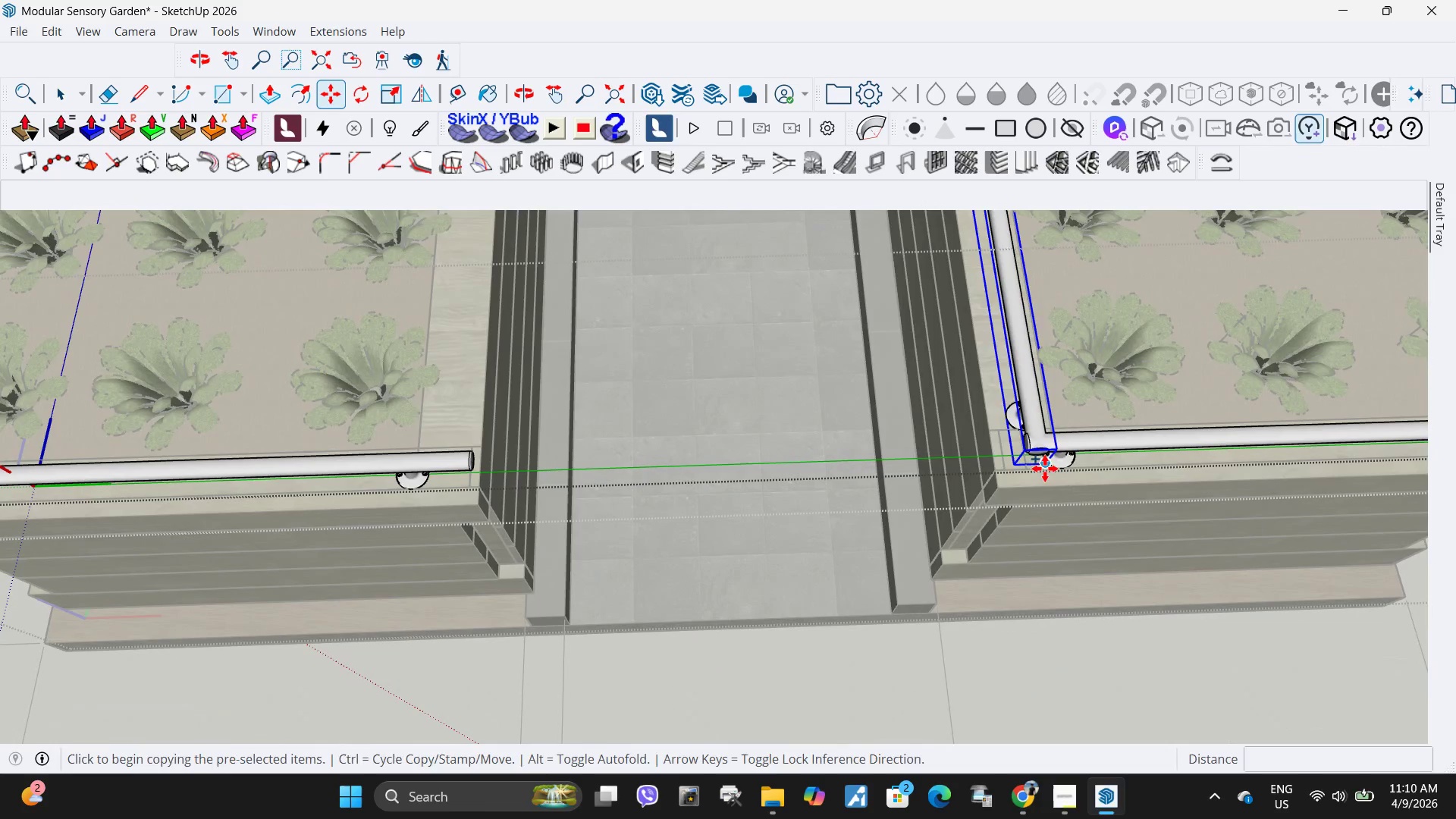 
left_click([1045, 469])
 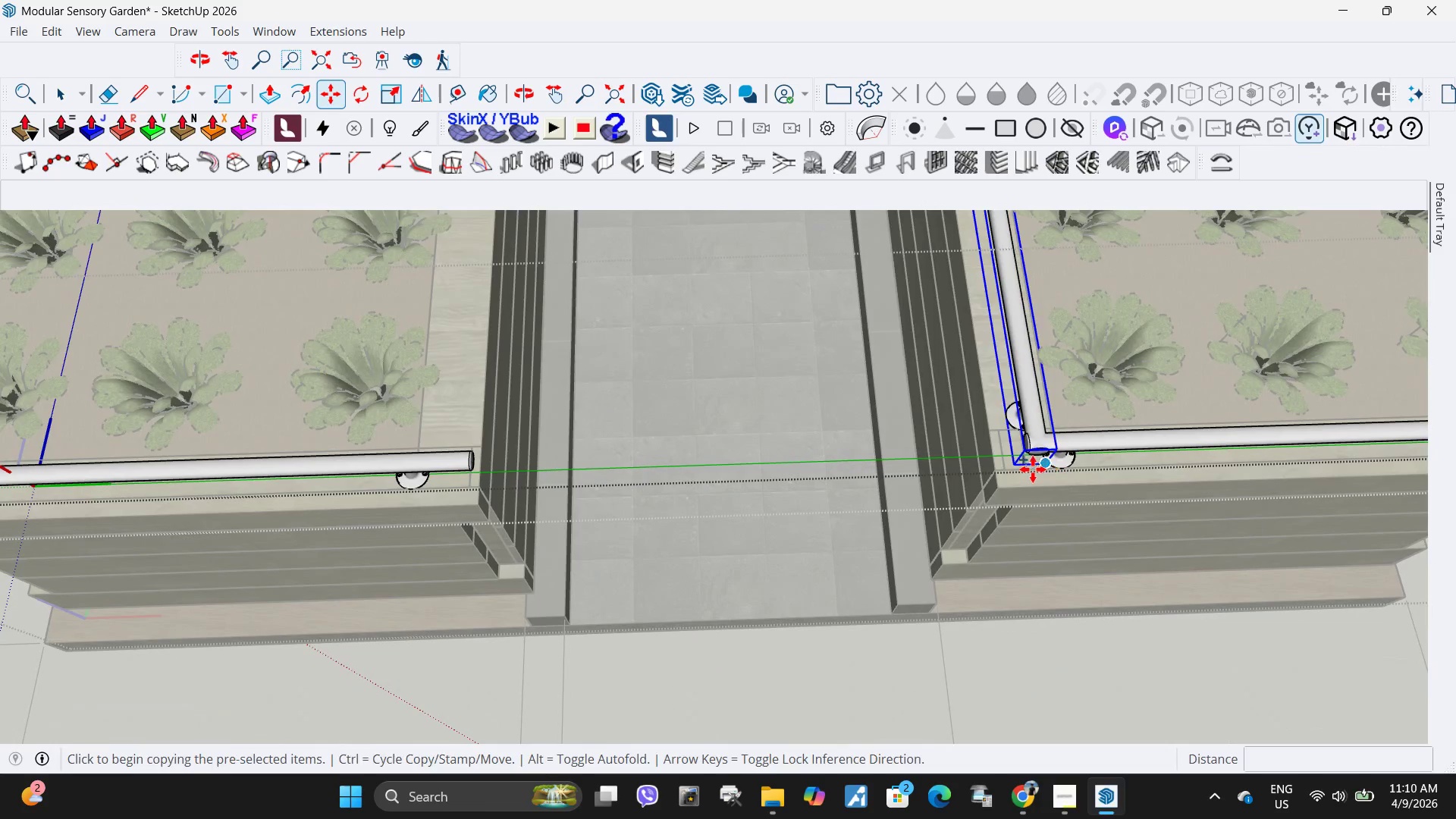 
double_click([1045, 469])
 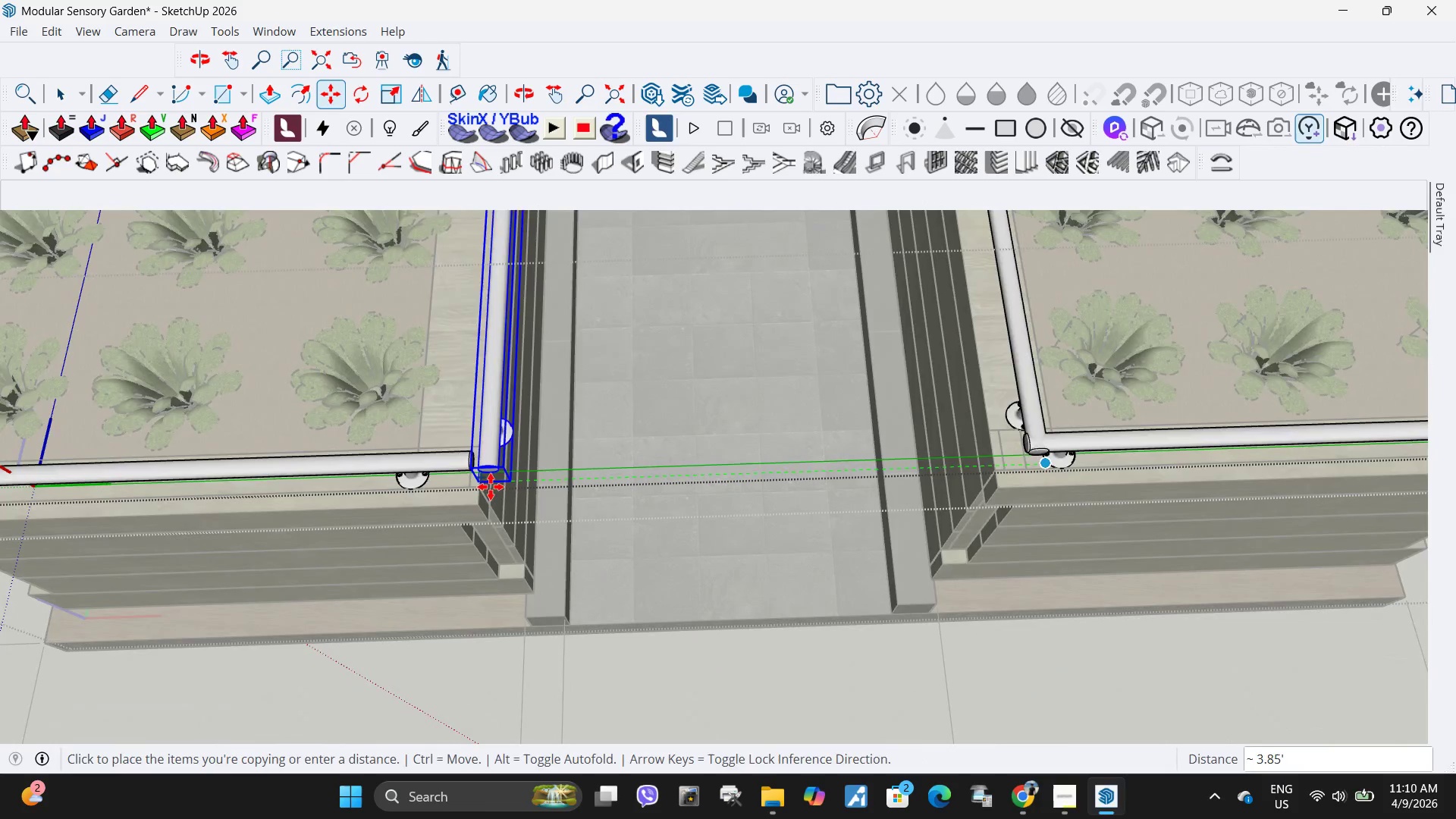 
scroll: coordinate [479, 484], scroll_direction: up, amount: 4.0
 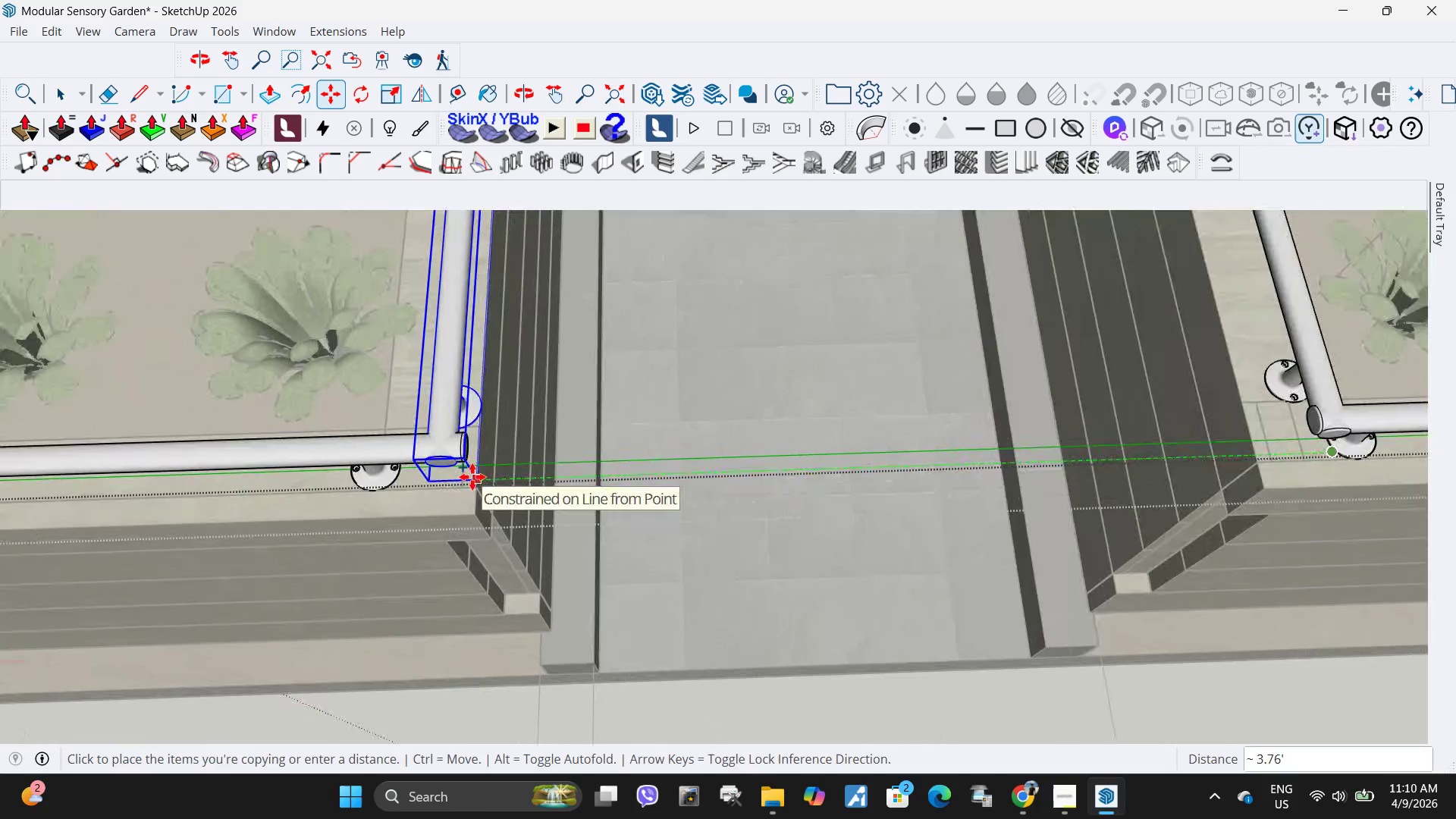 
left_click([472, 477])
 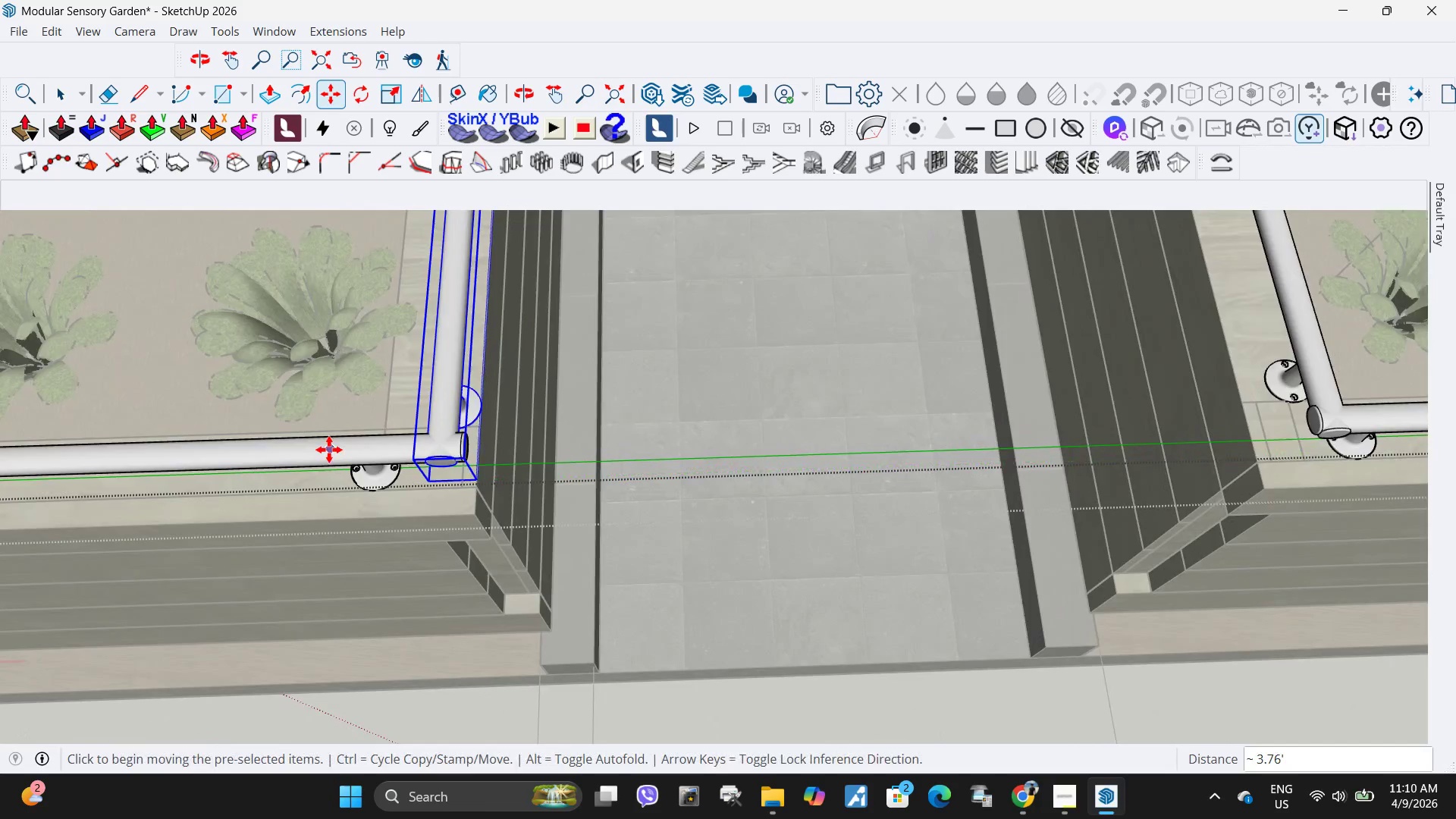 
scroll: coordinate [500, 517], scroll_direction: up, amount: 12.0
 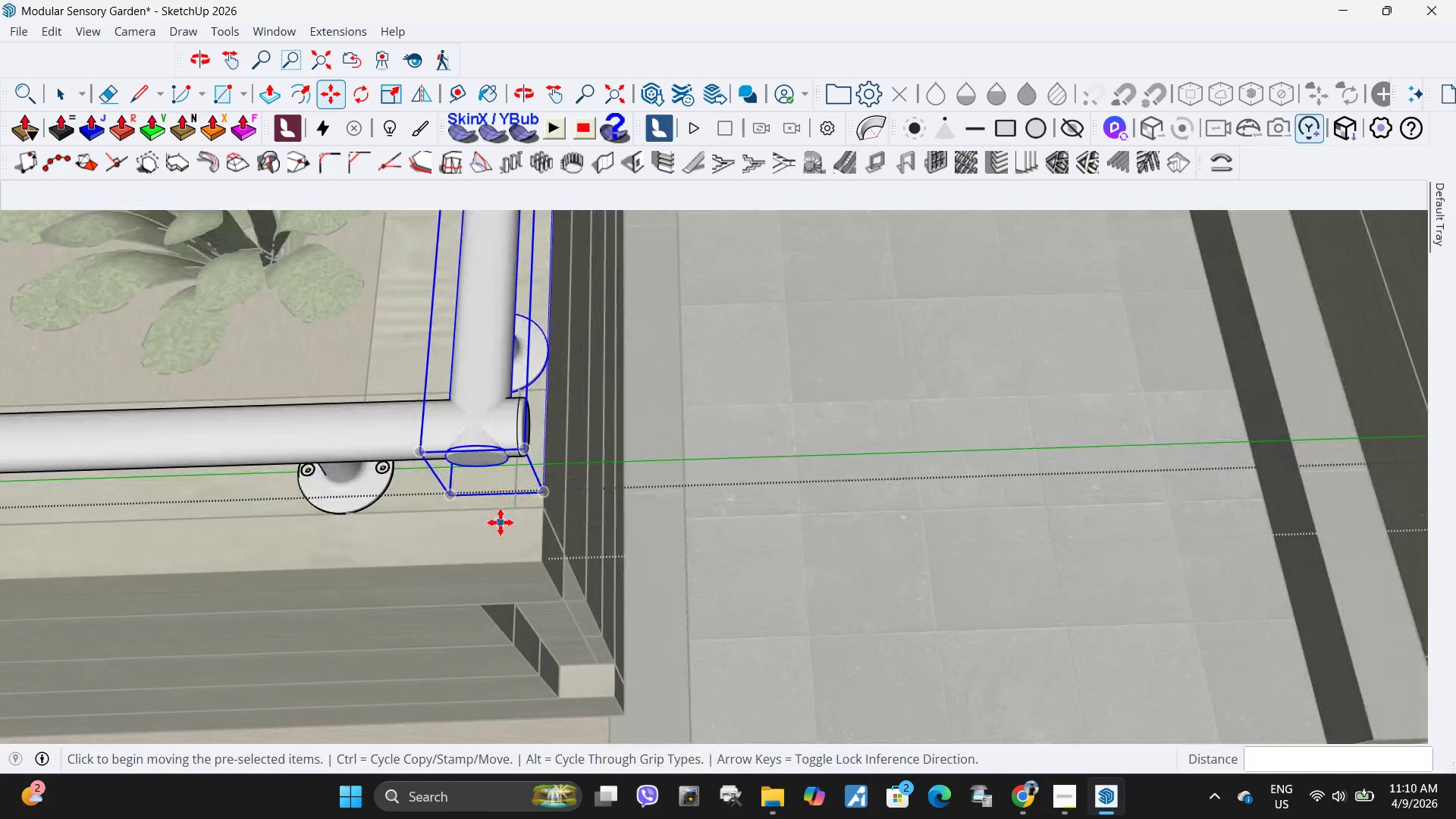 
left_click_drag(start_coordinate=[500, 522], to_coordinate=[494, 524])
 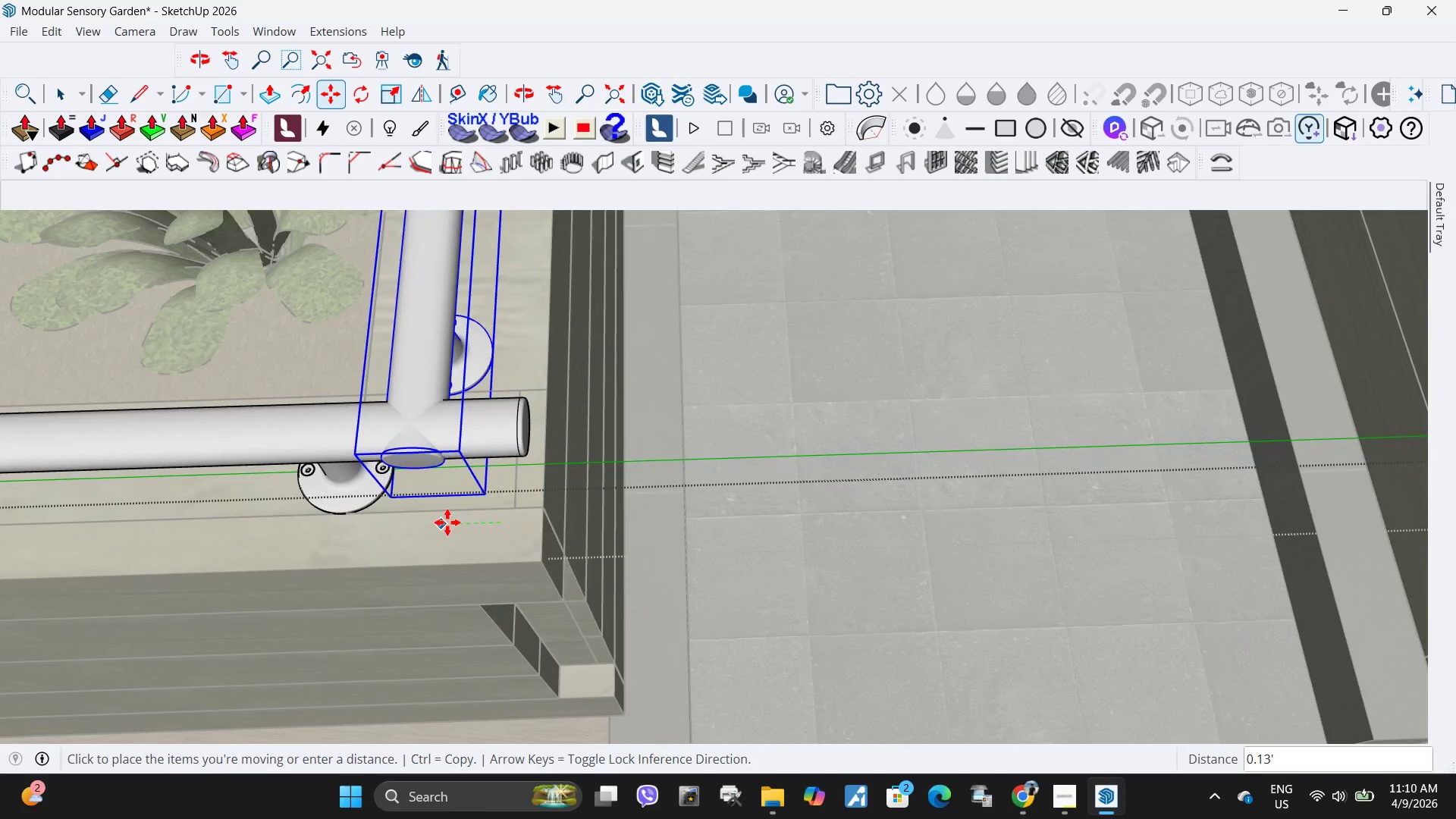 
key(NumpadDecimal)
 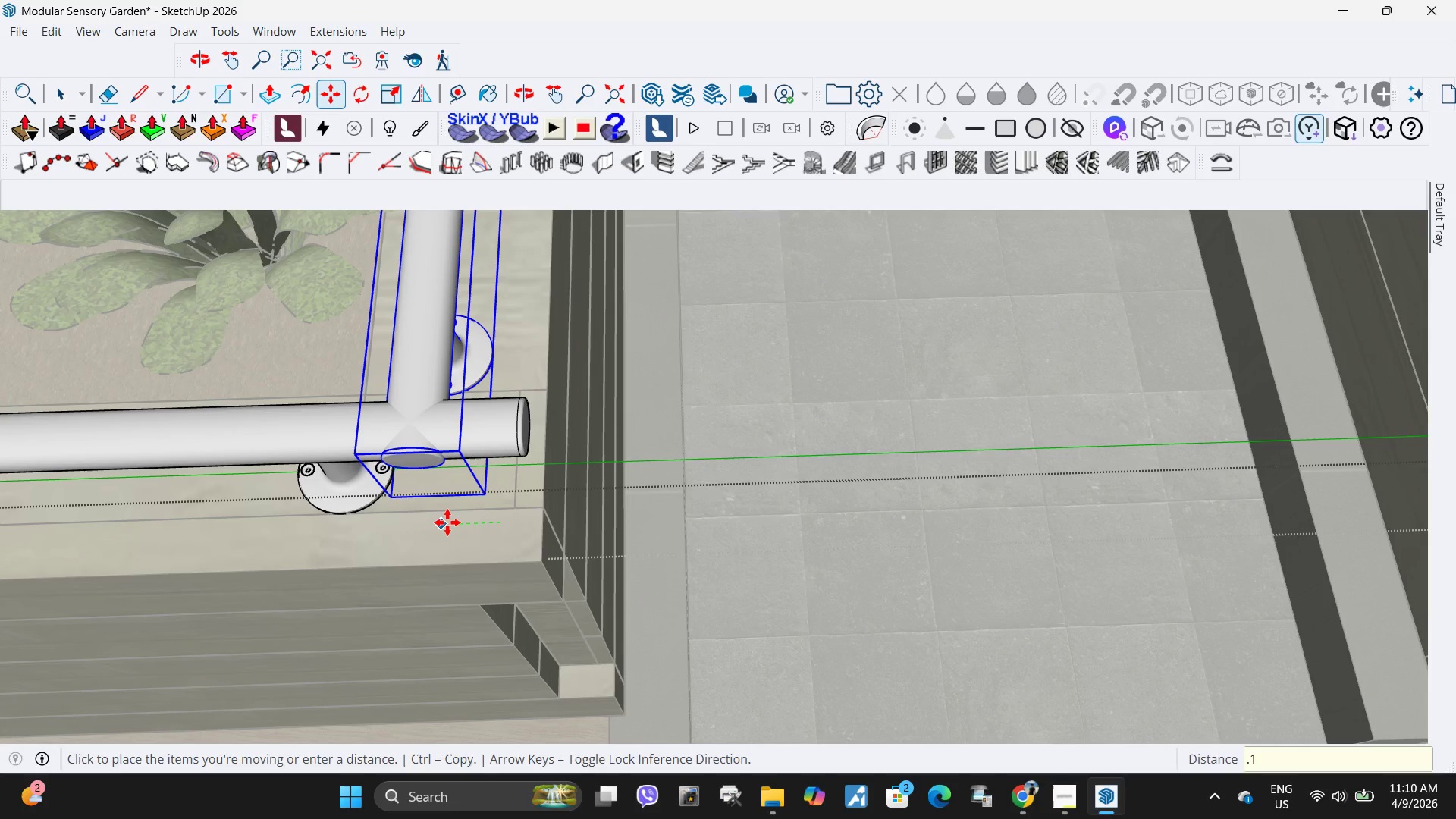 
key(Numpad1)
 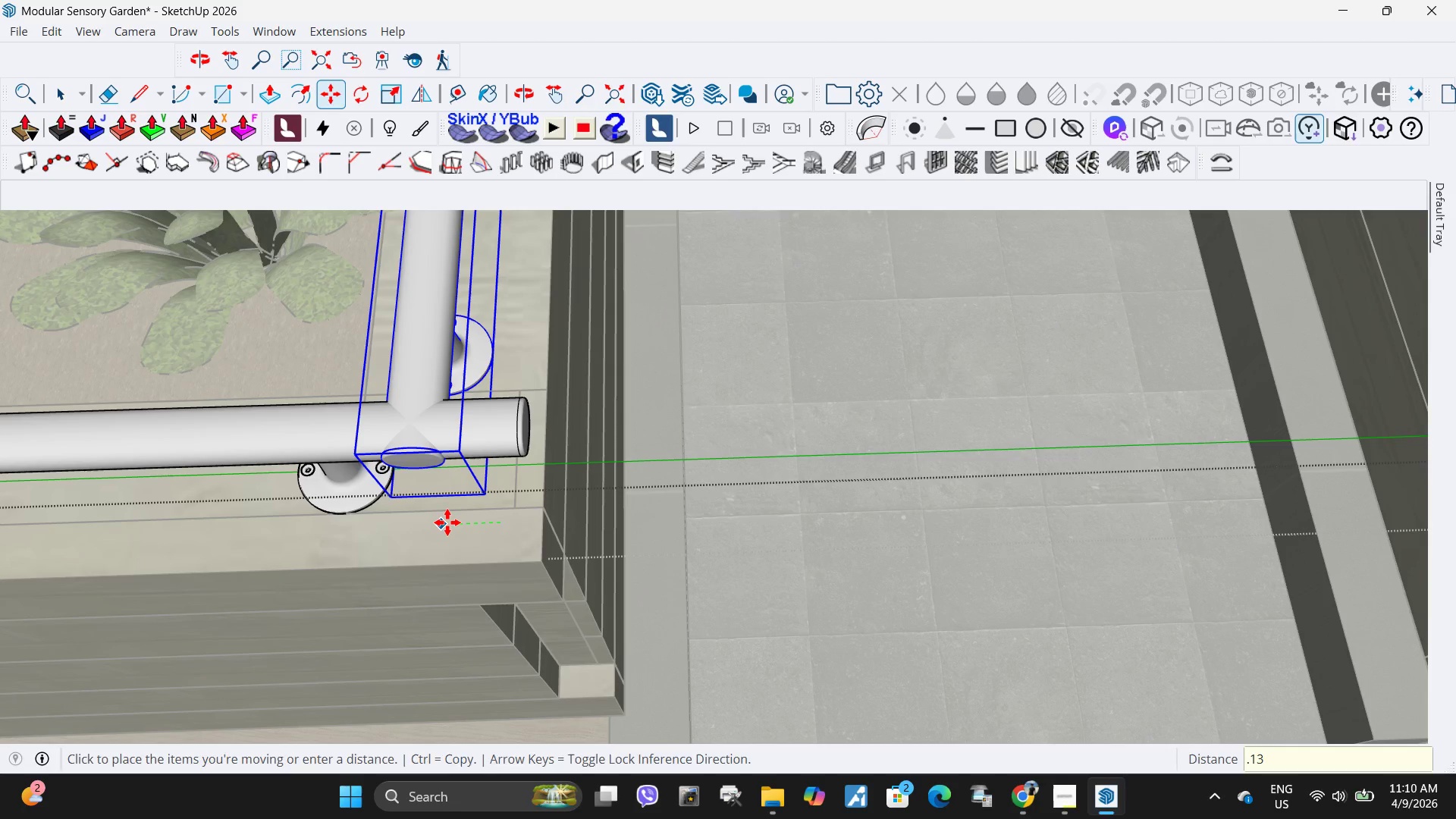 
key(Numpad3)
 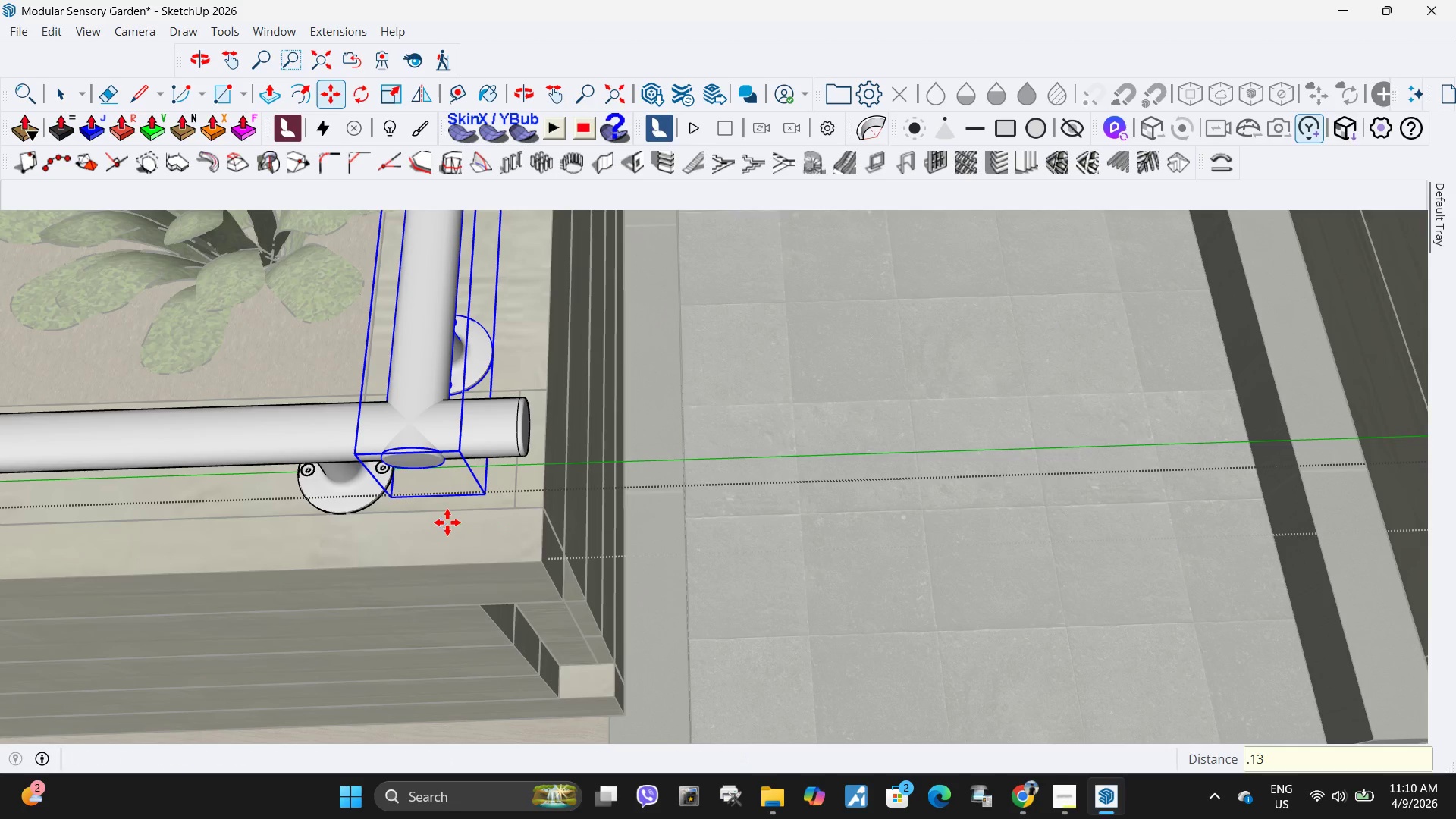 
key(NumpadEnter)
 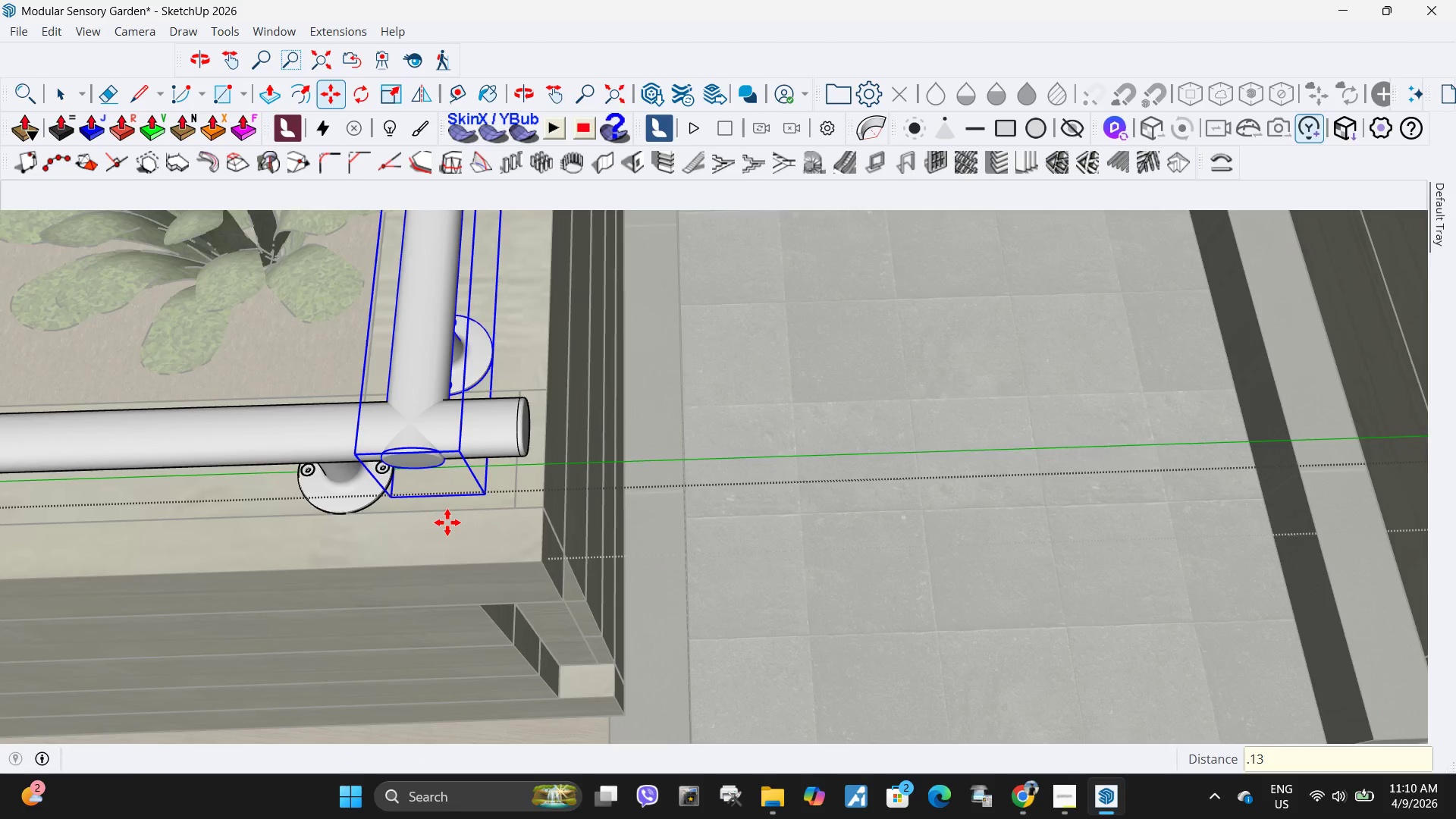 
key(Space)
 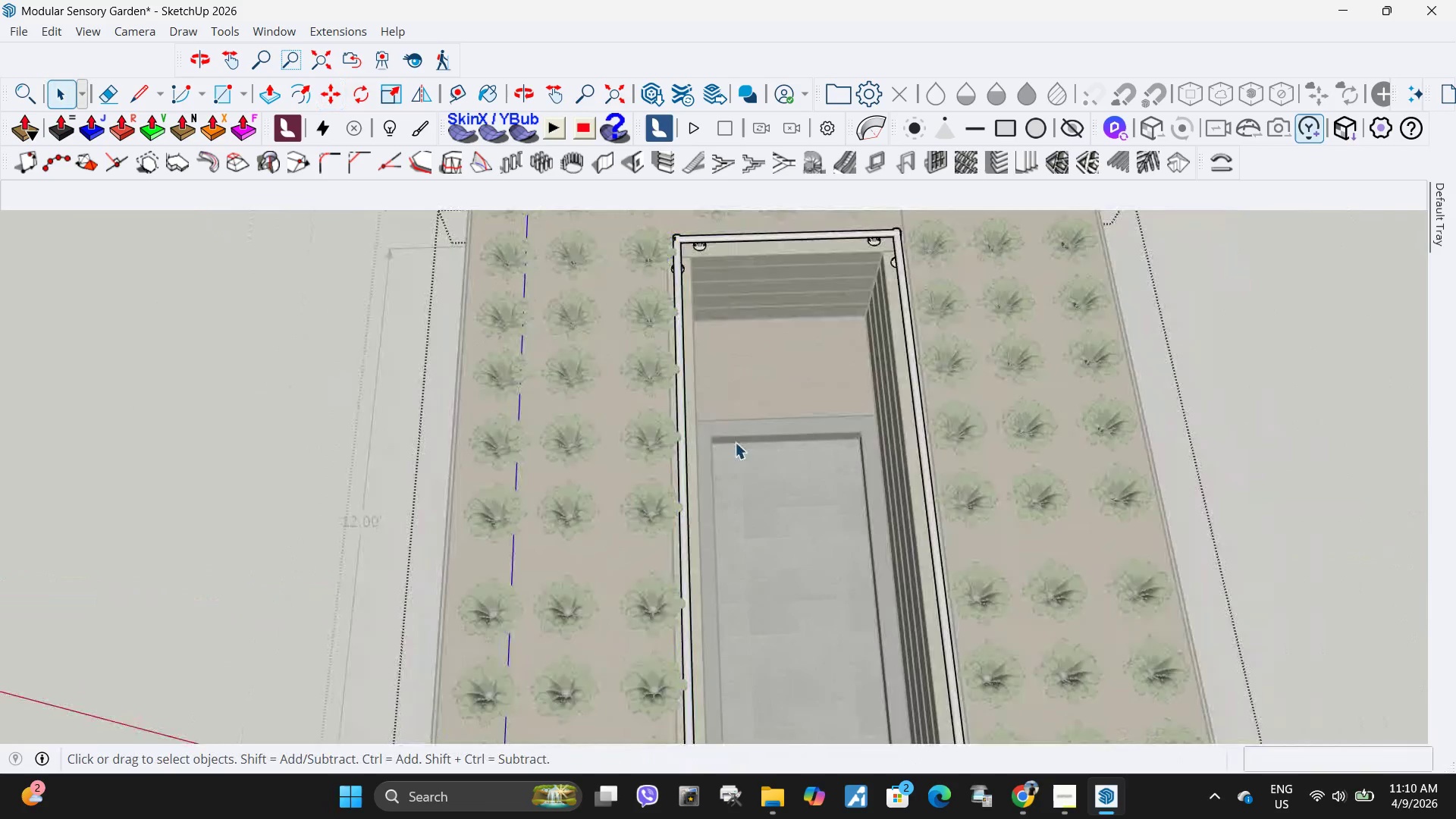 
scroll: coordinate [673, 410], scroll_direction: down, amount: 29.0
 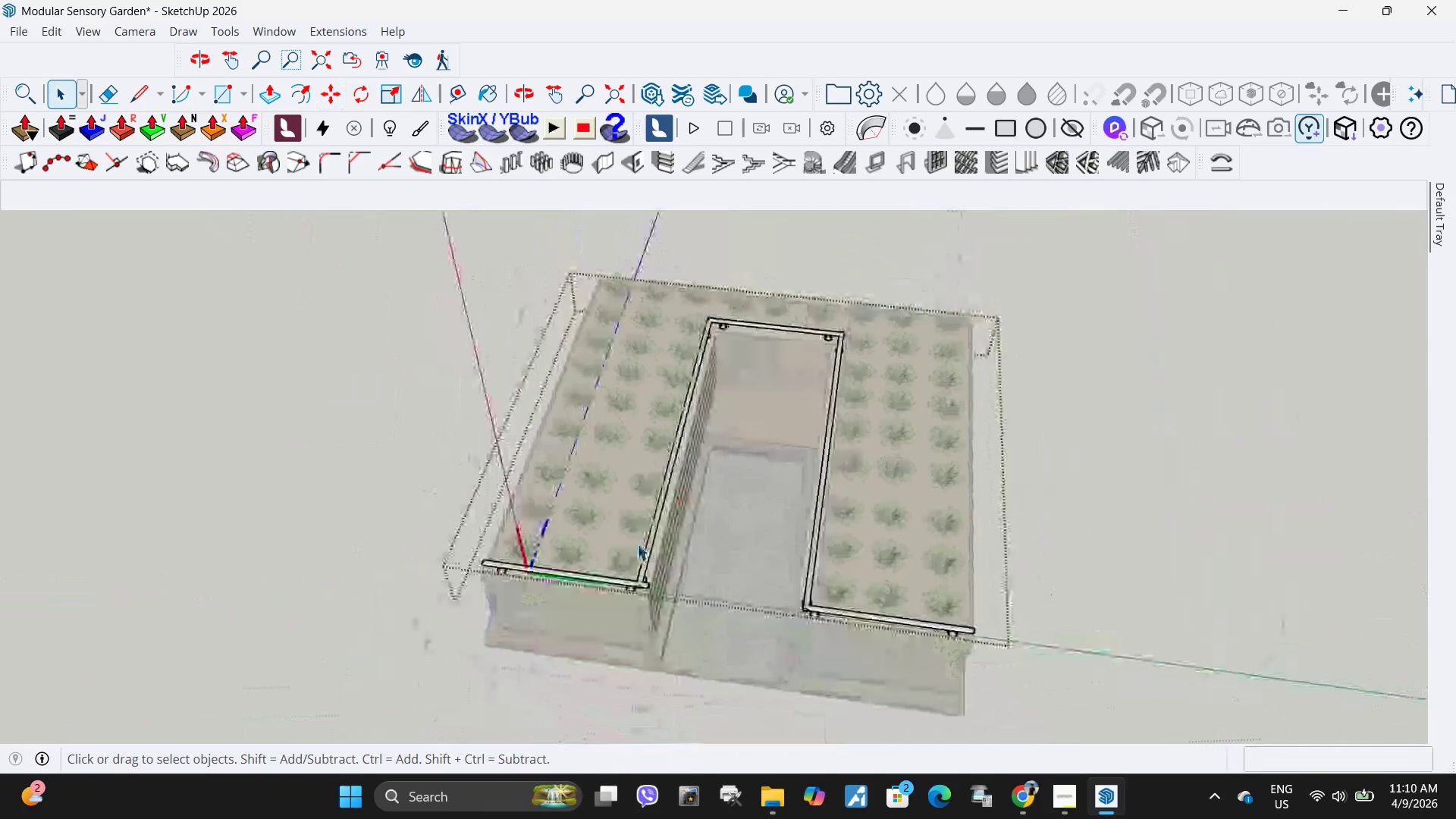 
left_click([669, 574])
 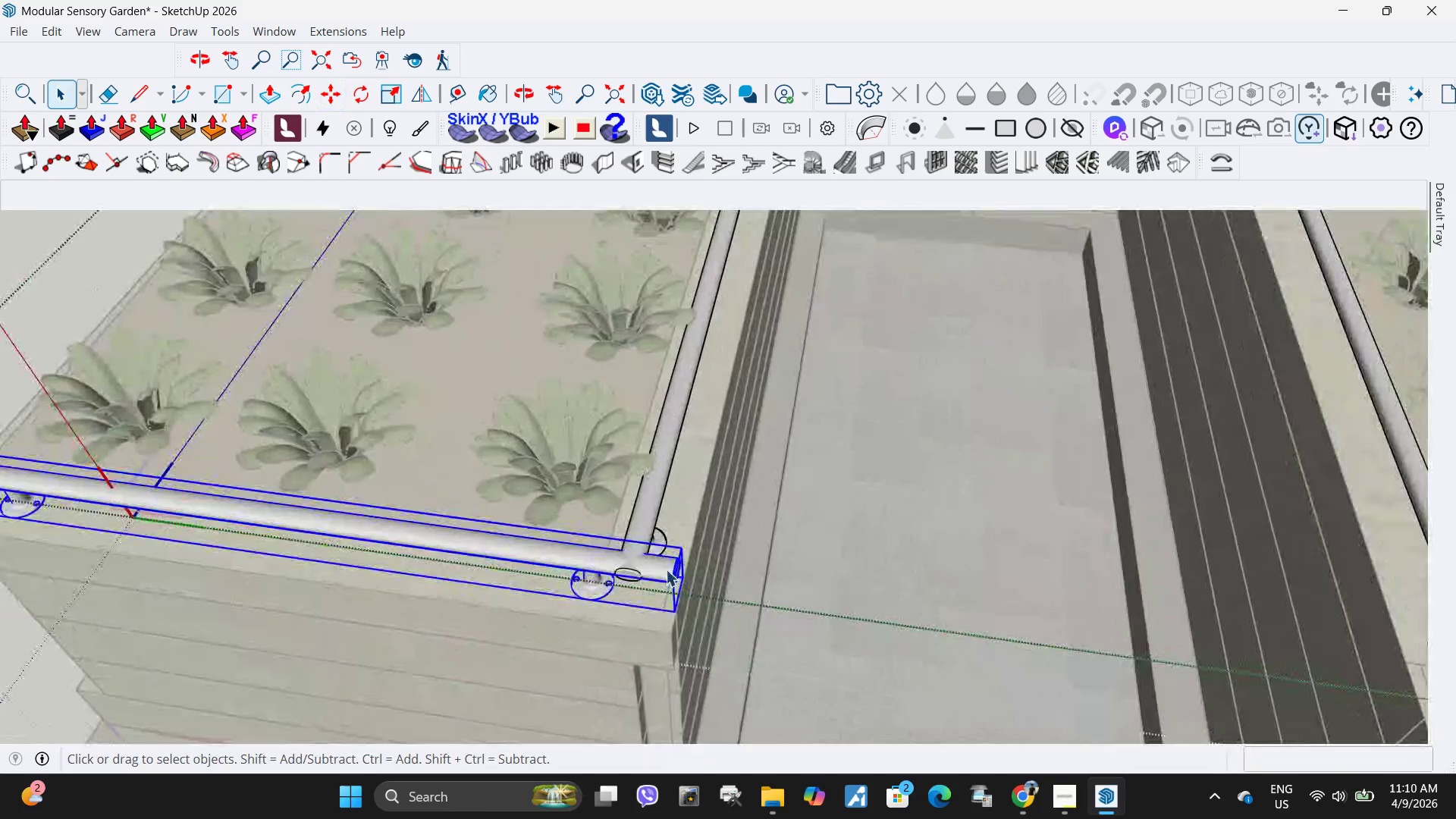 
scroll: coordinate [651, 598], scroll_direction: up, amount: 18.0
 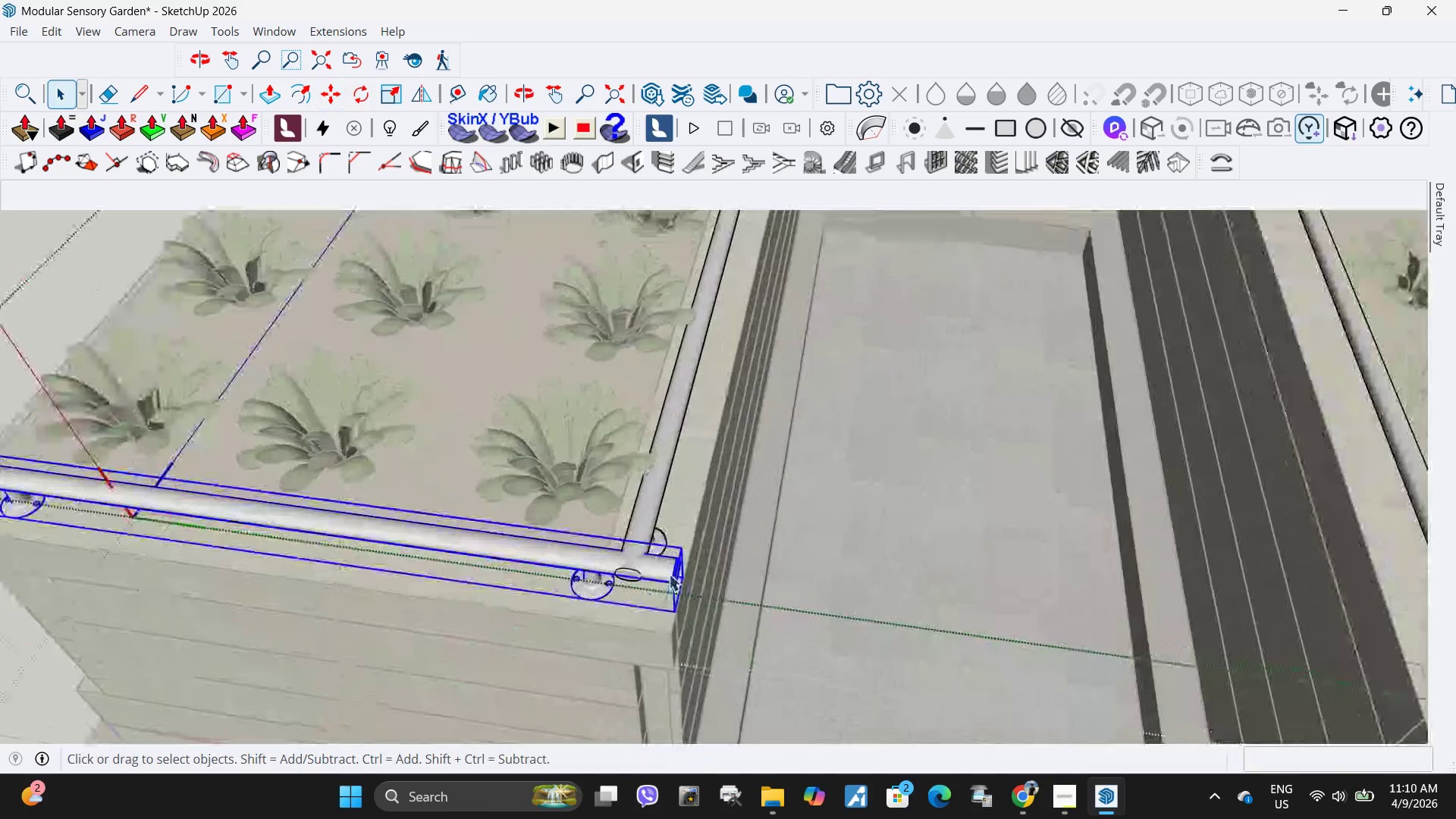 
right_click([666, 570])
 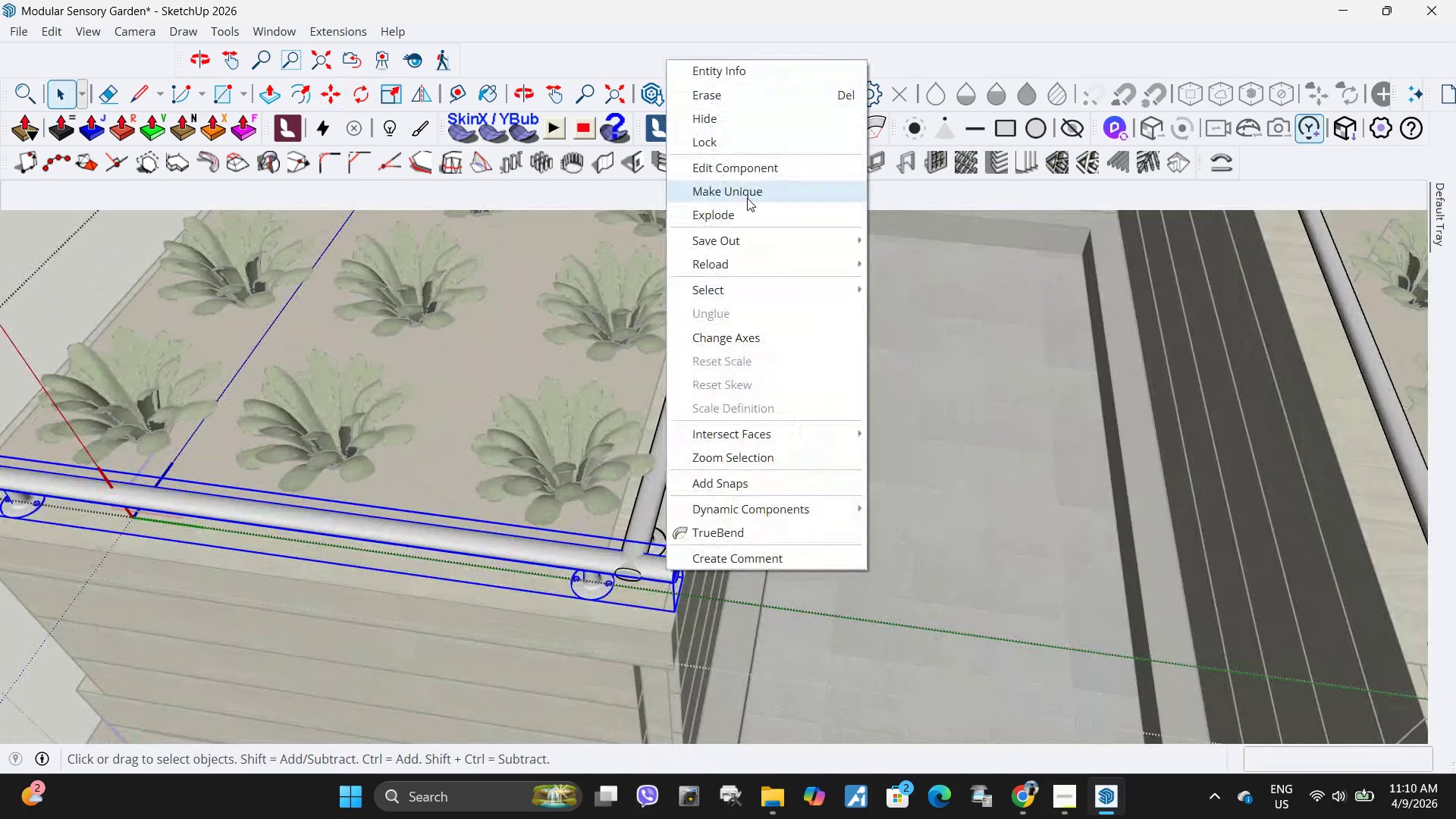 
left_click([749, 196])
 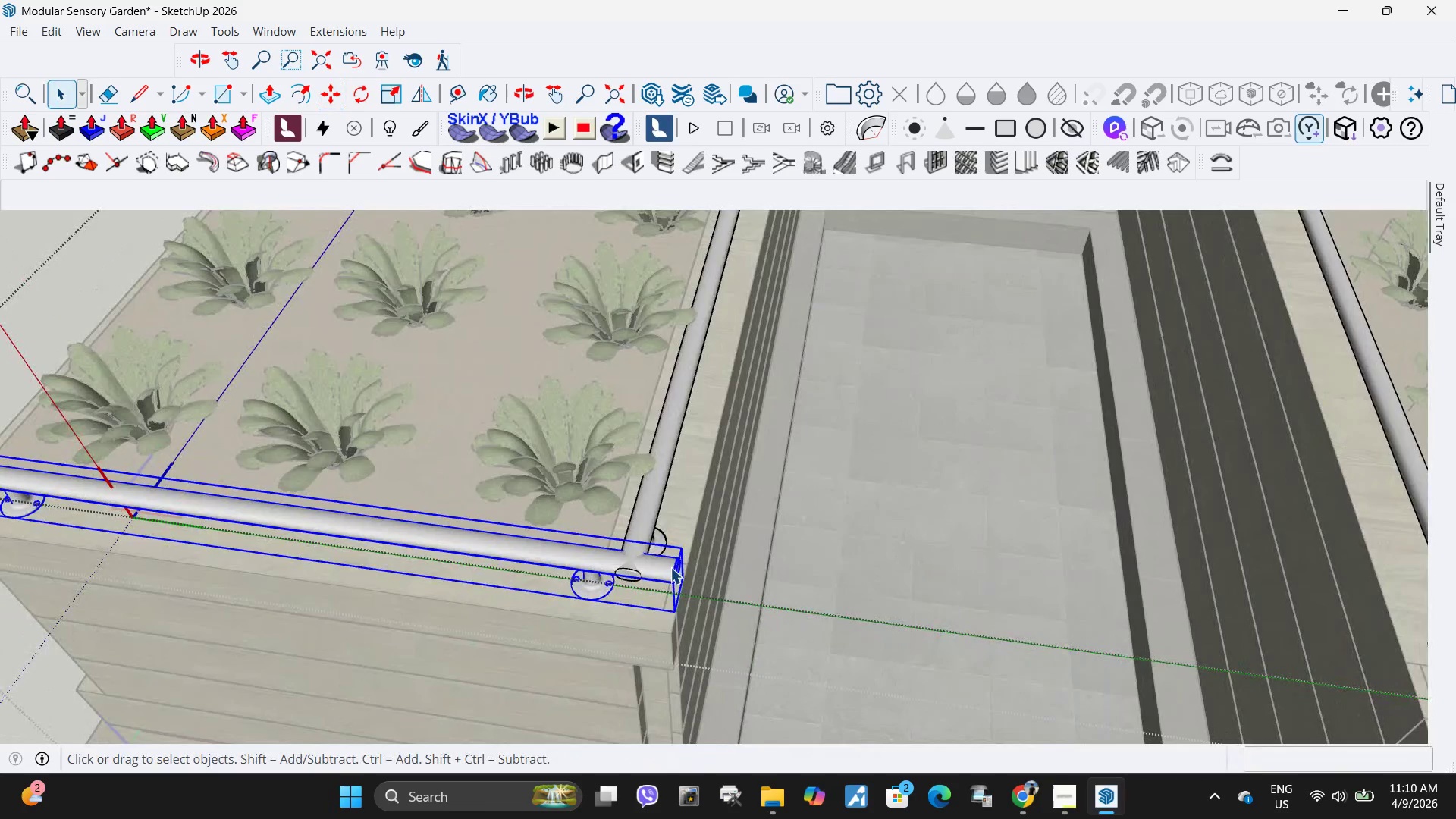 
double_click([670, 567])
 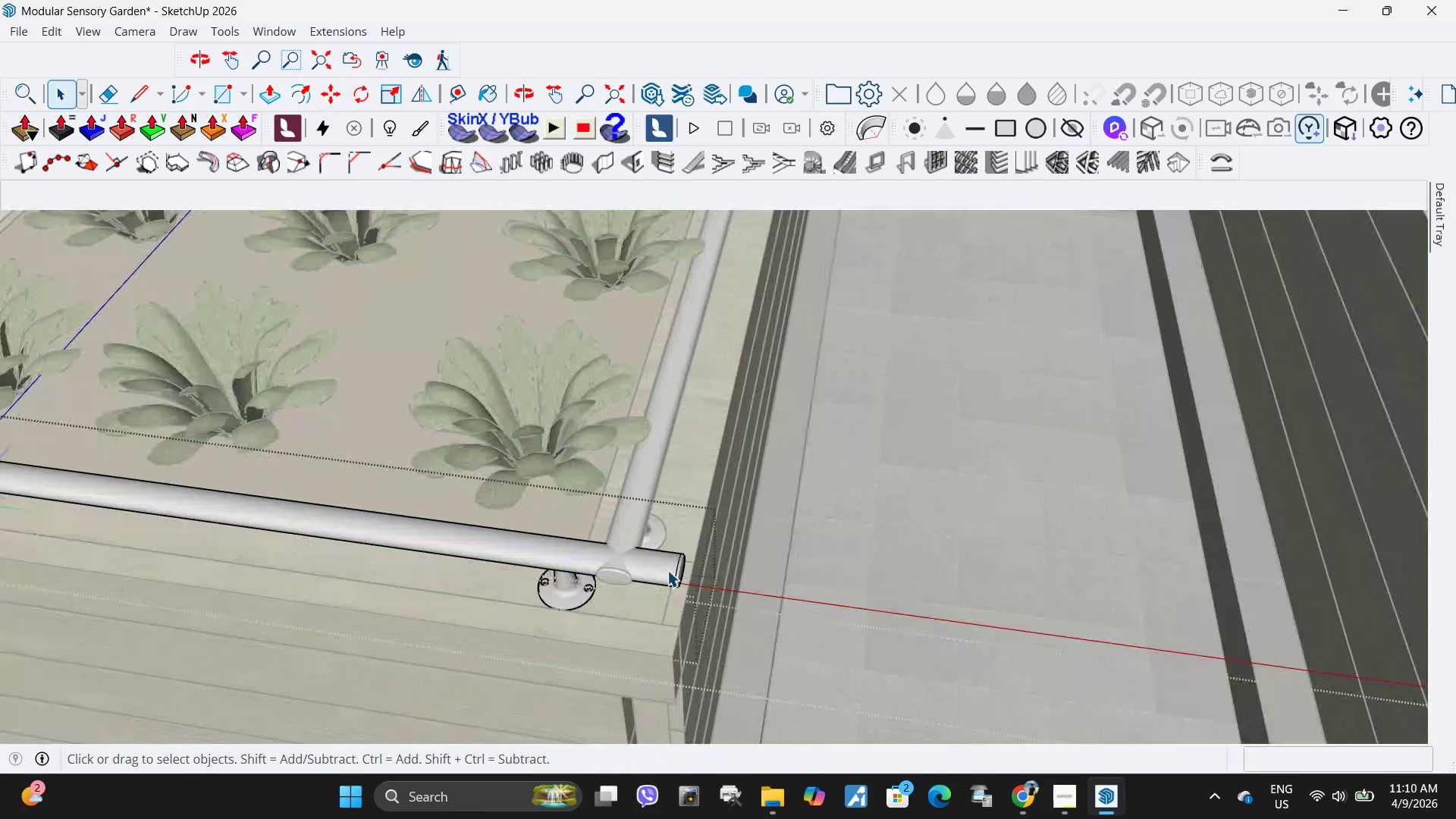 
left_click([667, 570])
 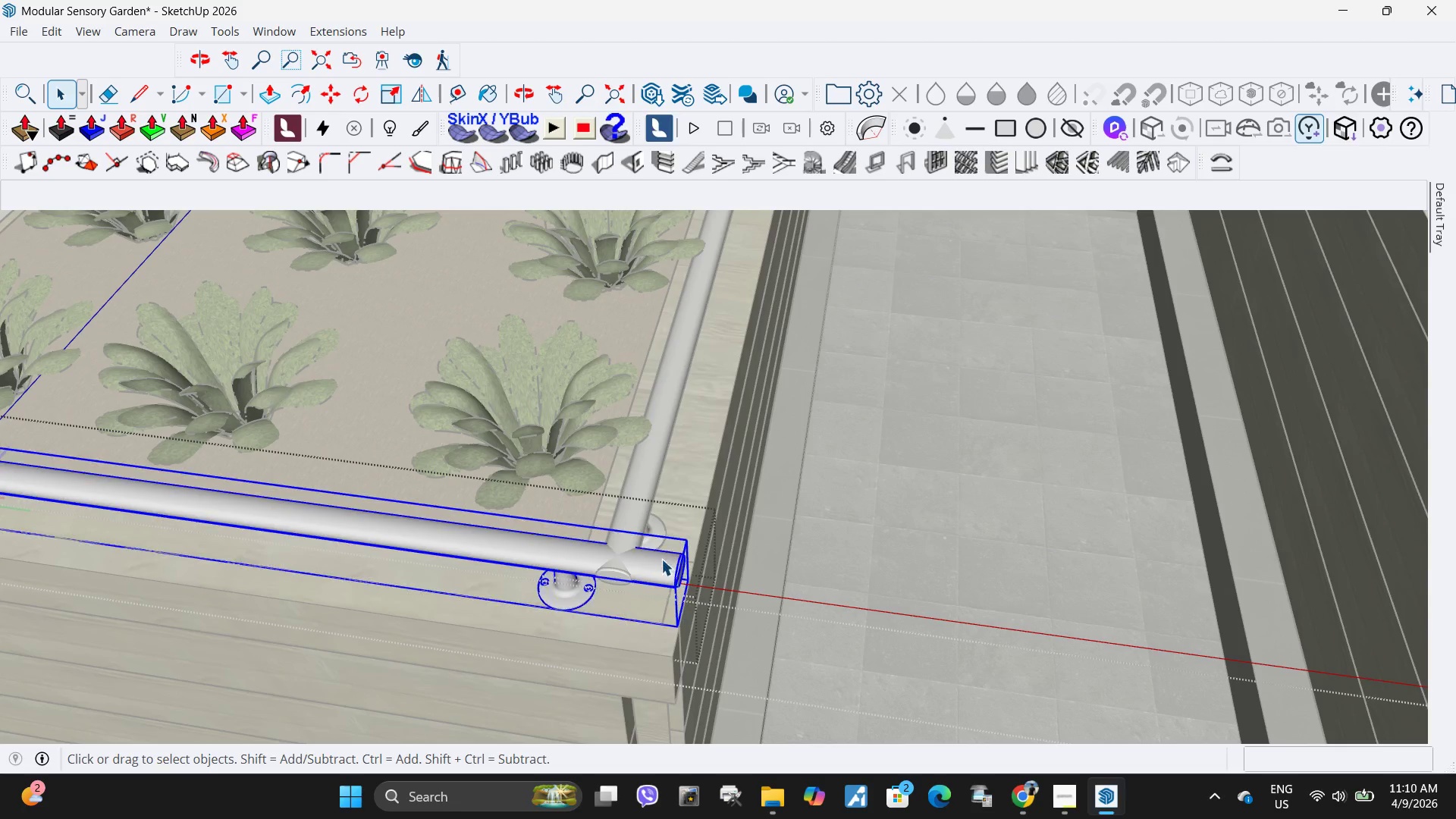 
scroll: coordinate [667, 570], scroll_direction: up, amount: 4.0
 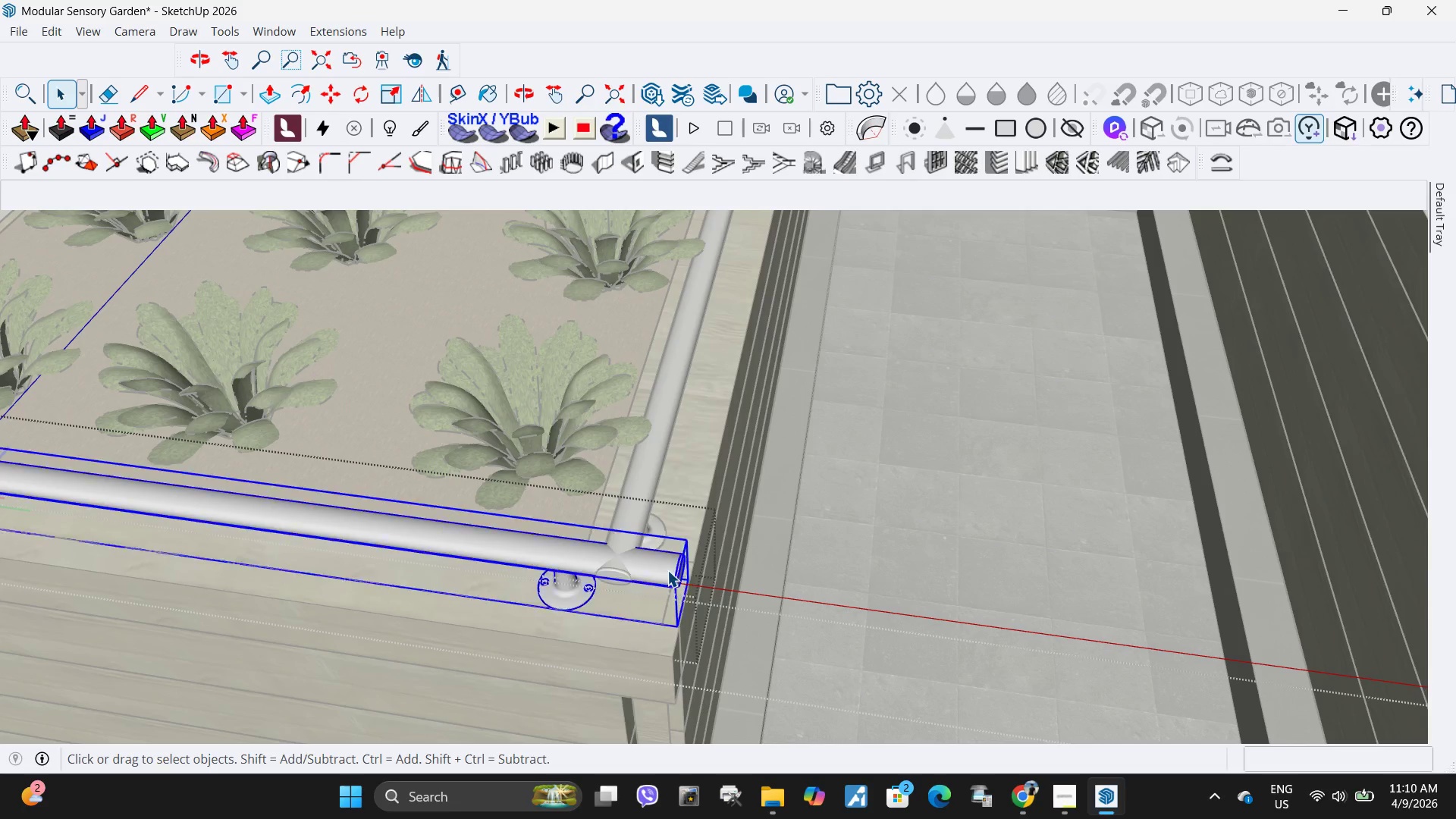 
double_click([661, 559])
 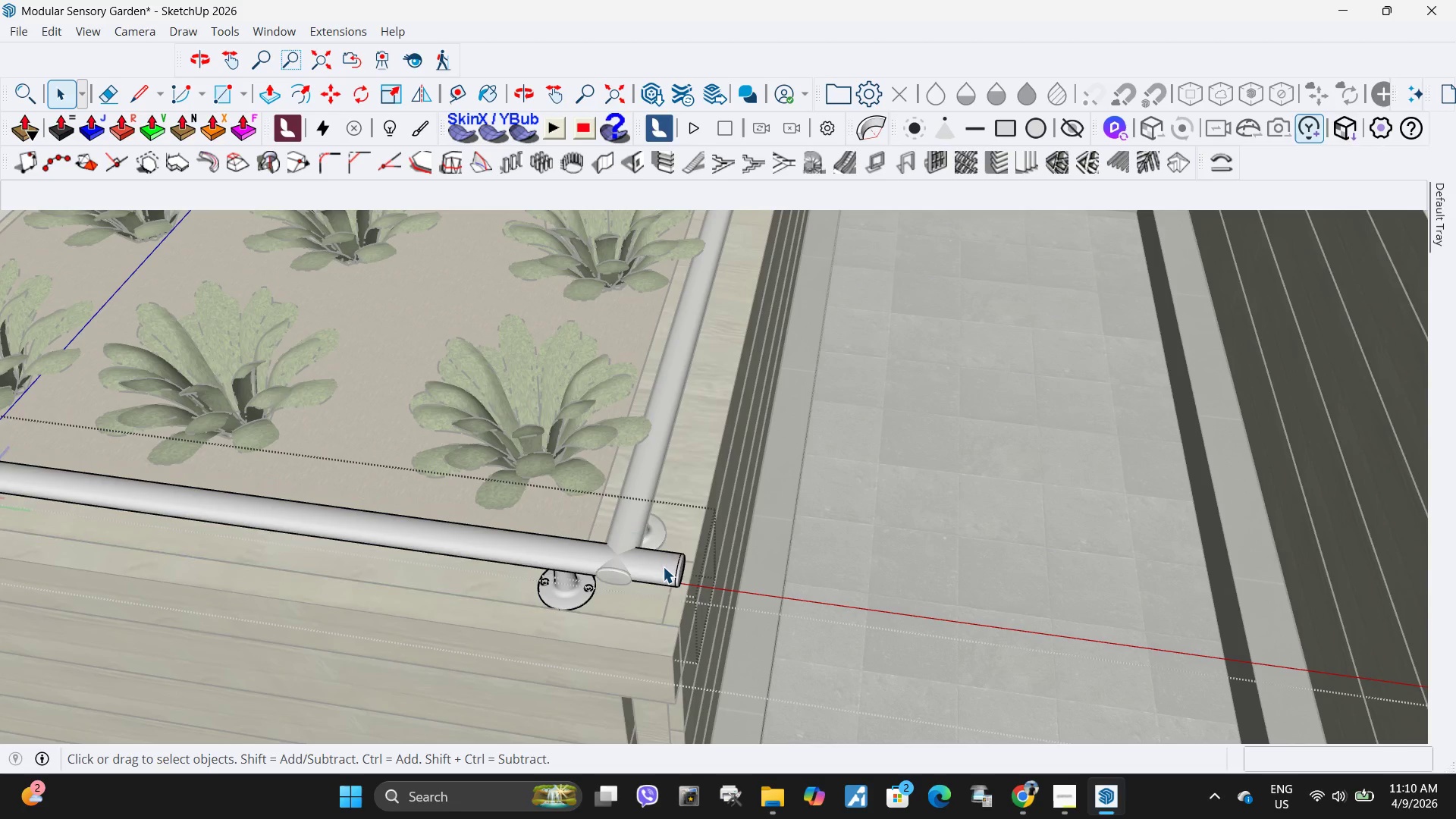 
key(Escape)
 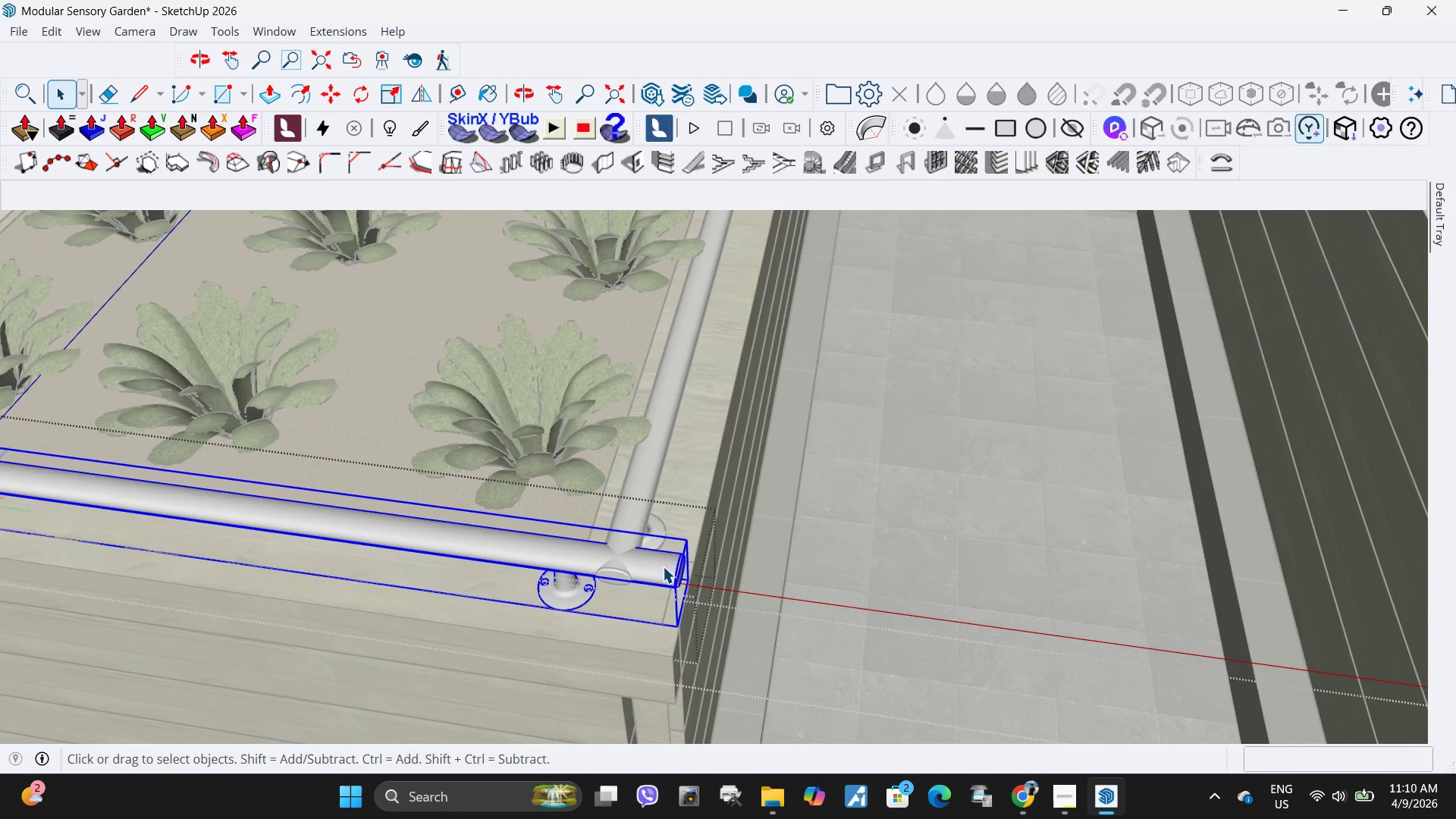 
left_click([663, 566])
 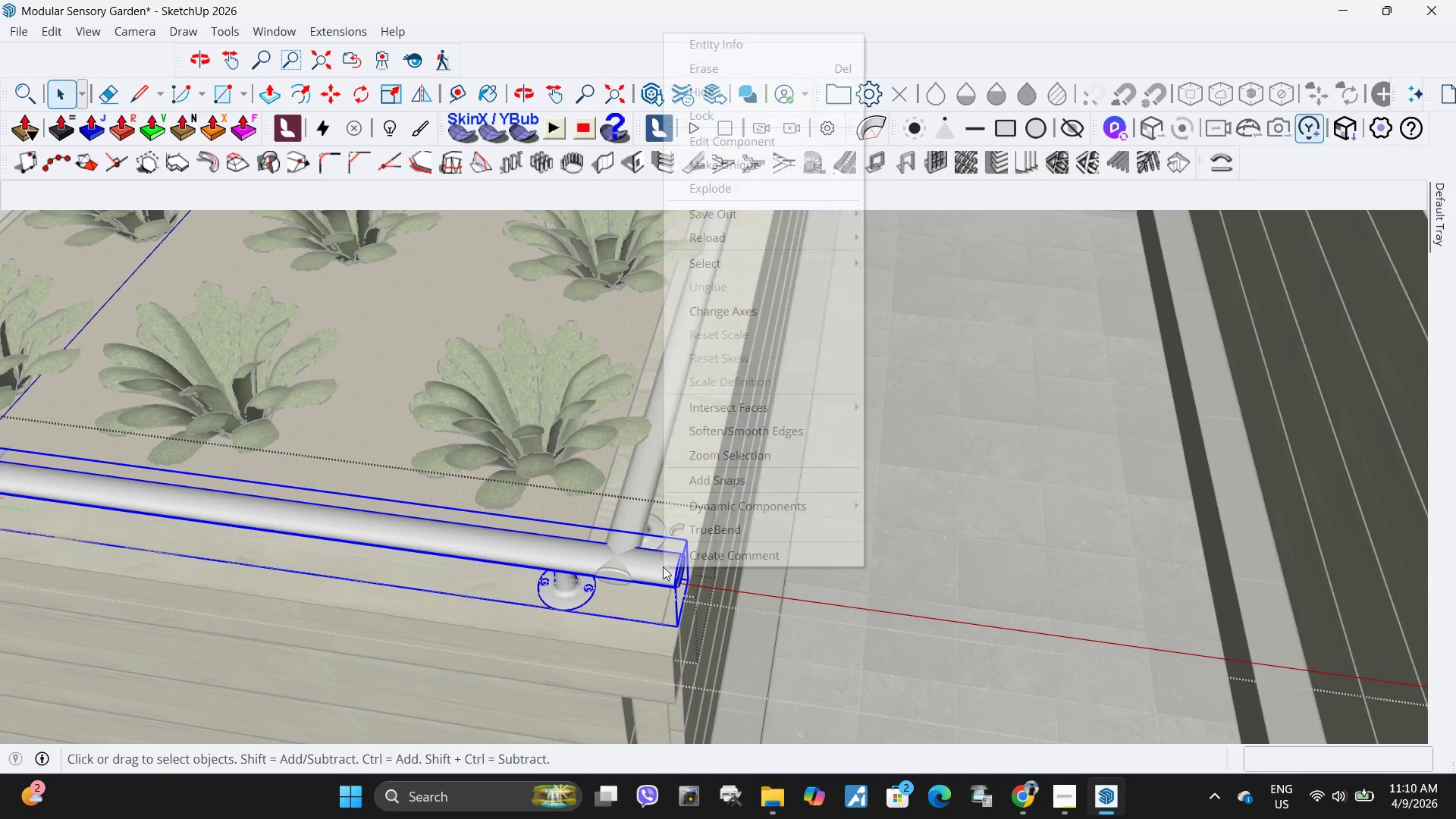 
right_click([663, 566])
 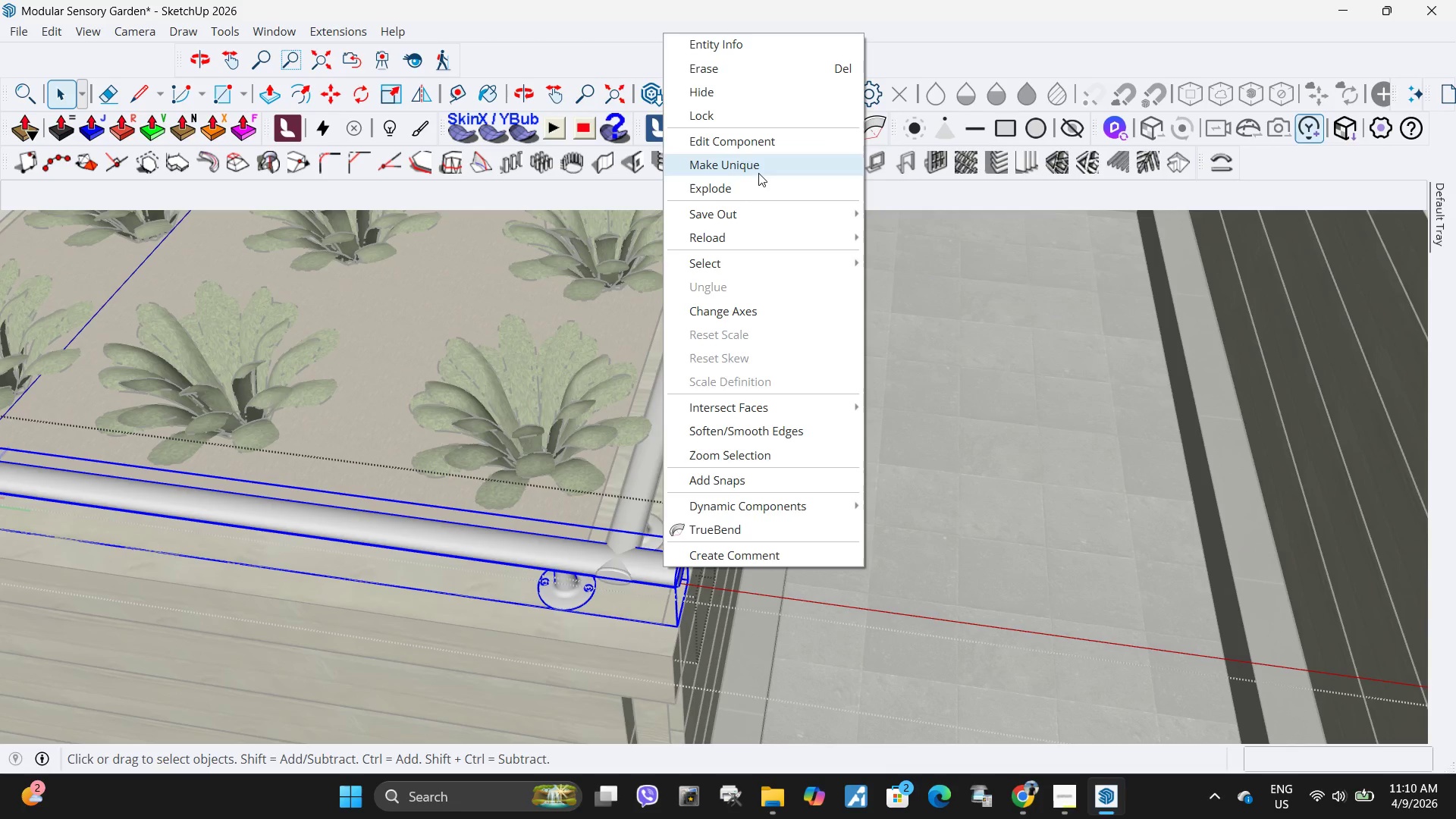 
left_click([759, 168])
 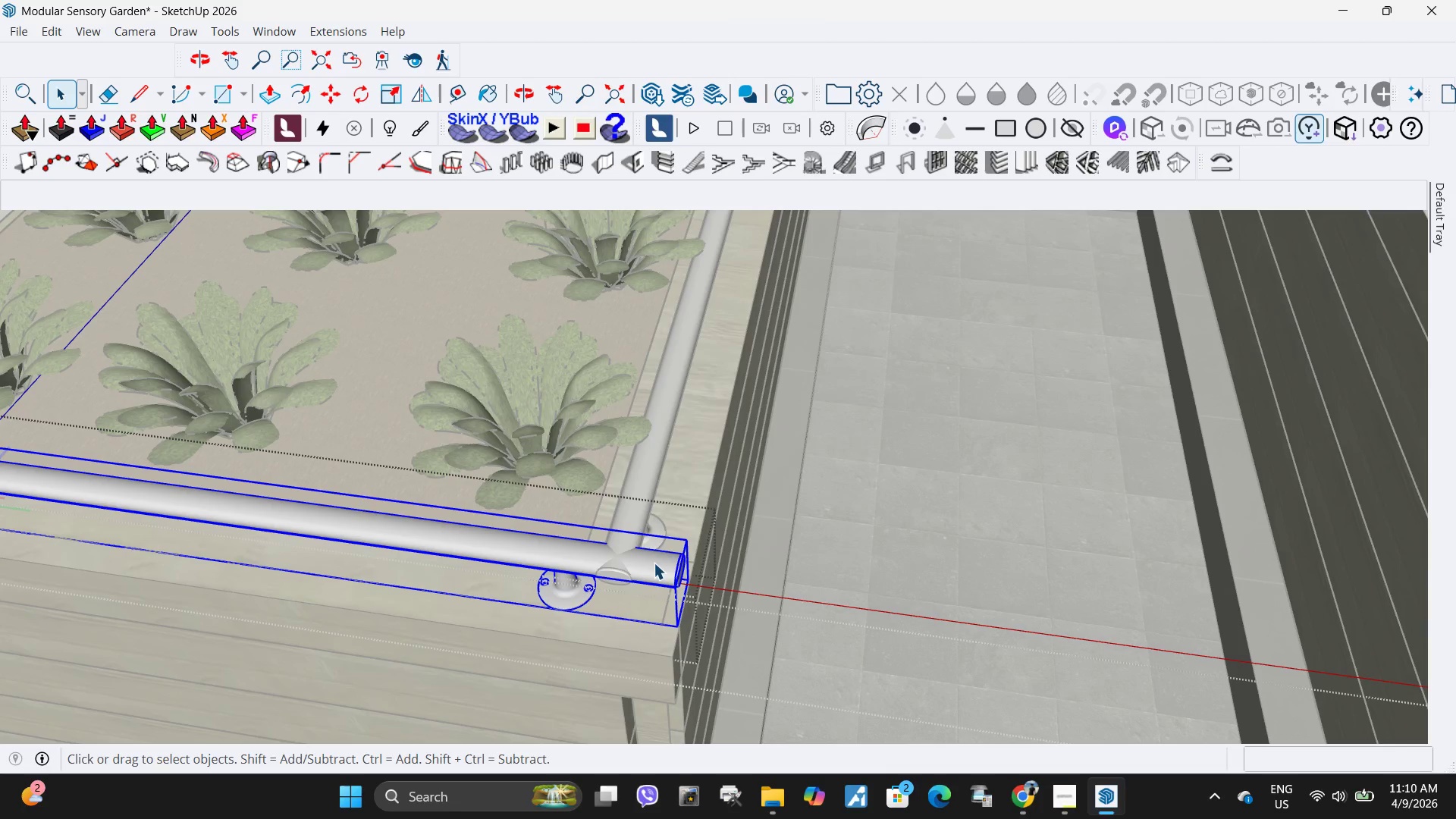 
double_click([654, 563])
 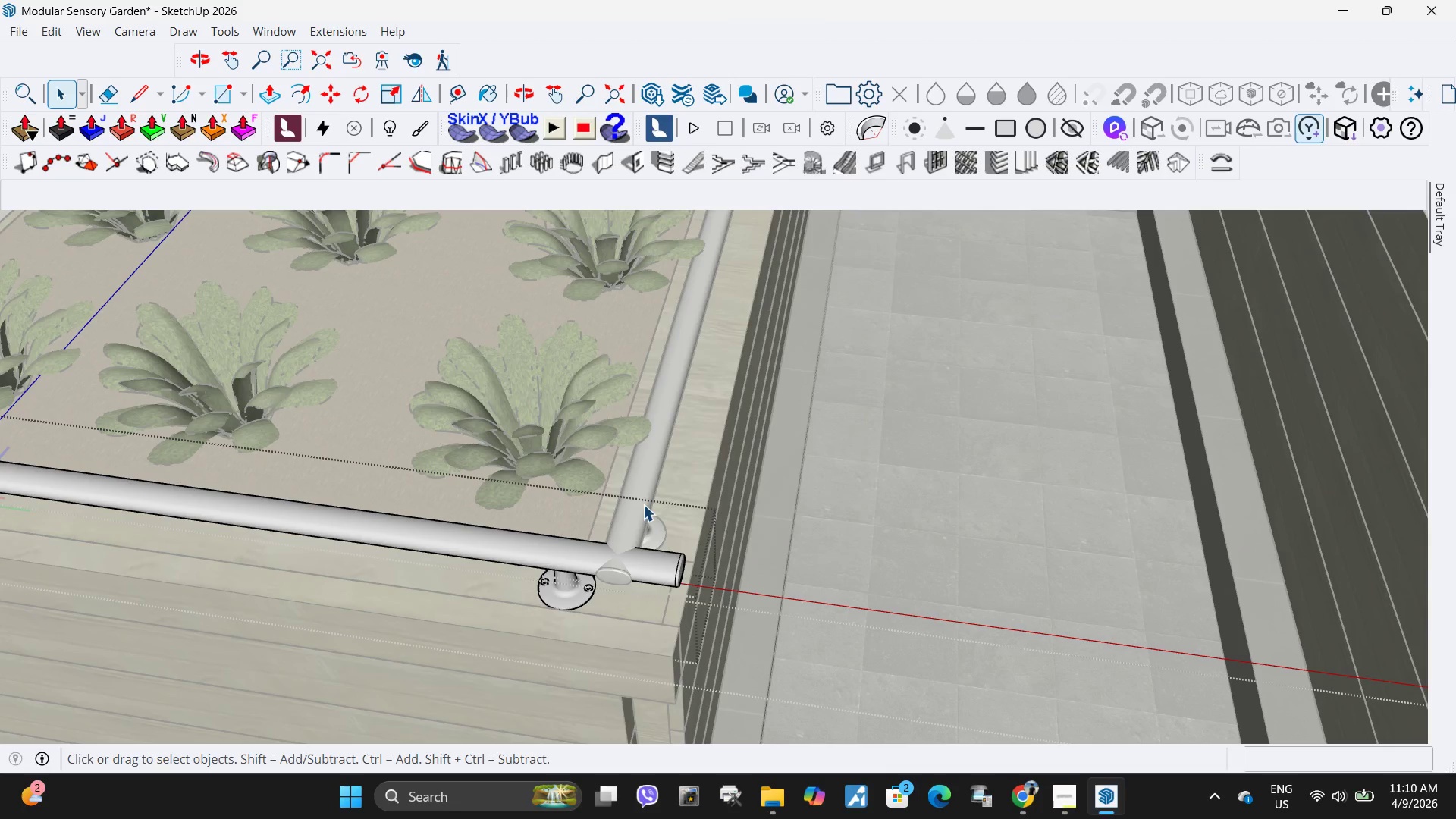 
left_click_drag(start_coordinate=[643, 504], to_coordinate=[740, 673])
 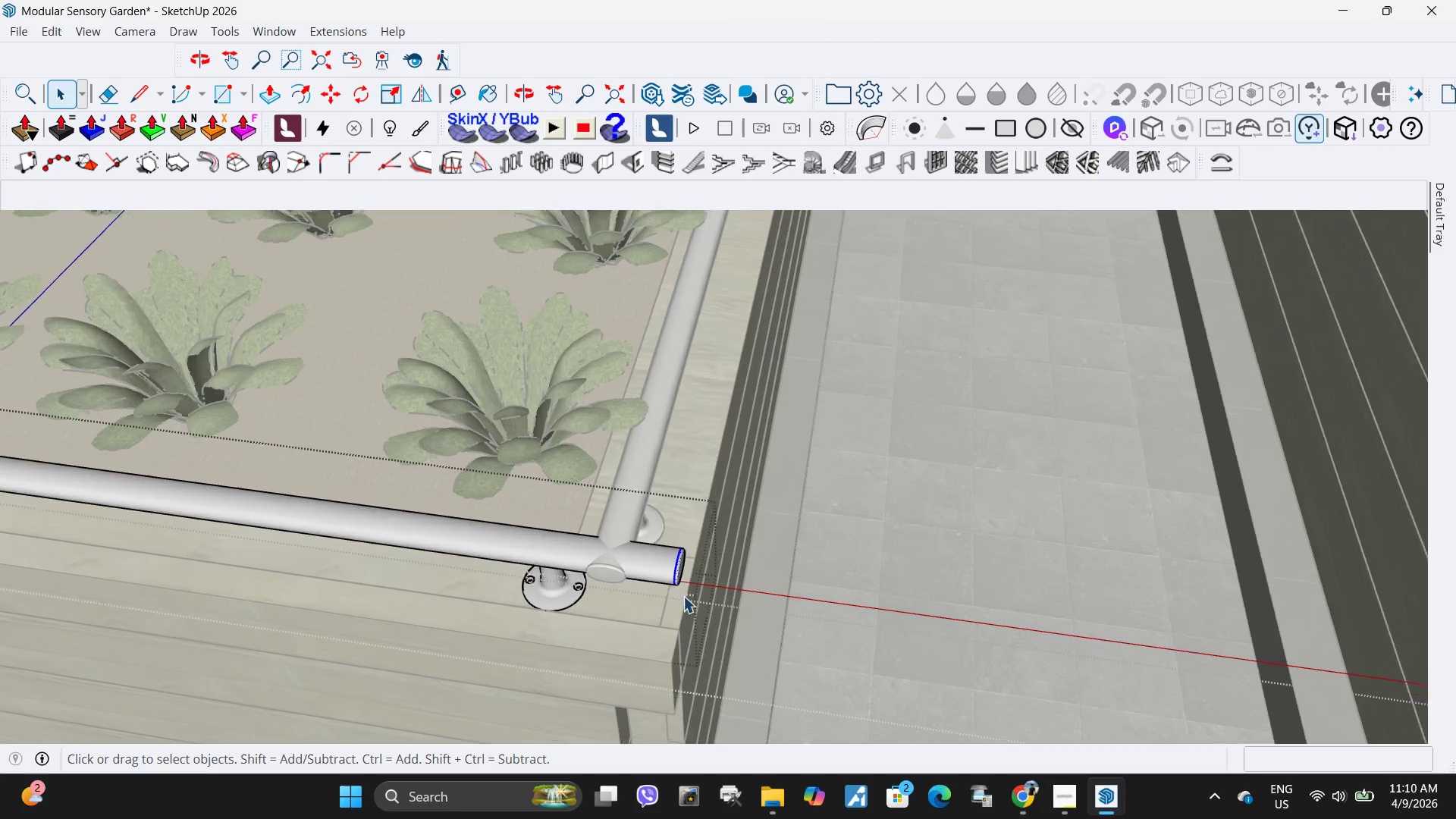 
scroll: coordinate [683, 596], scroll_direction: up, amount: 5.0
 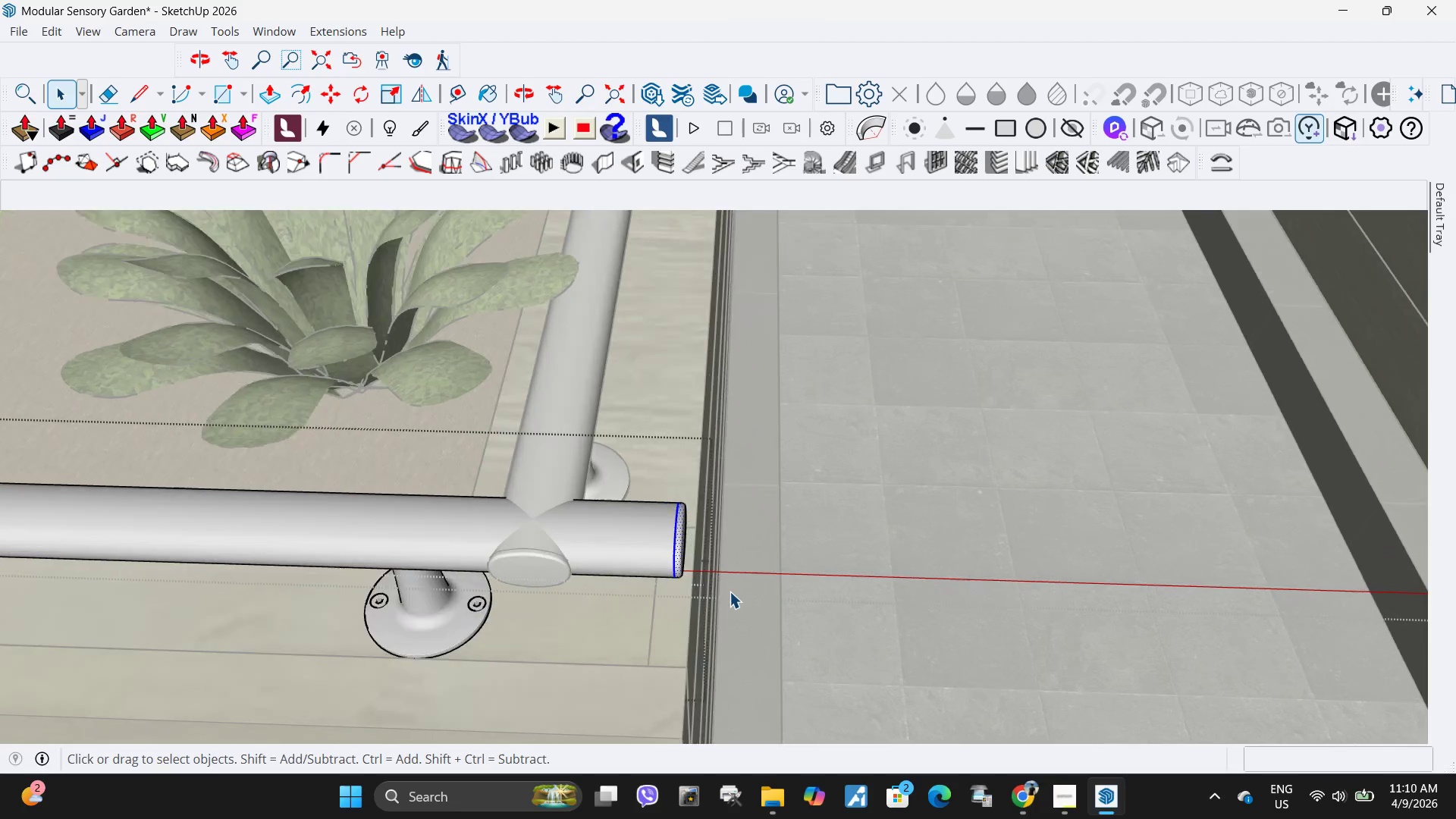 
key(M)
 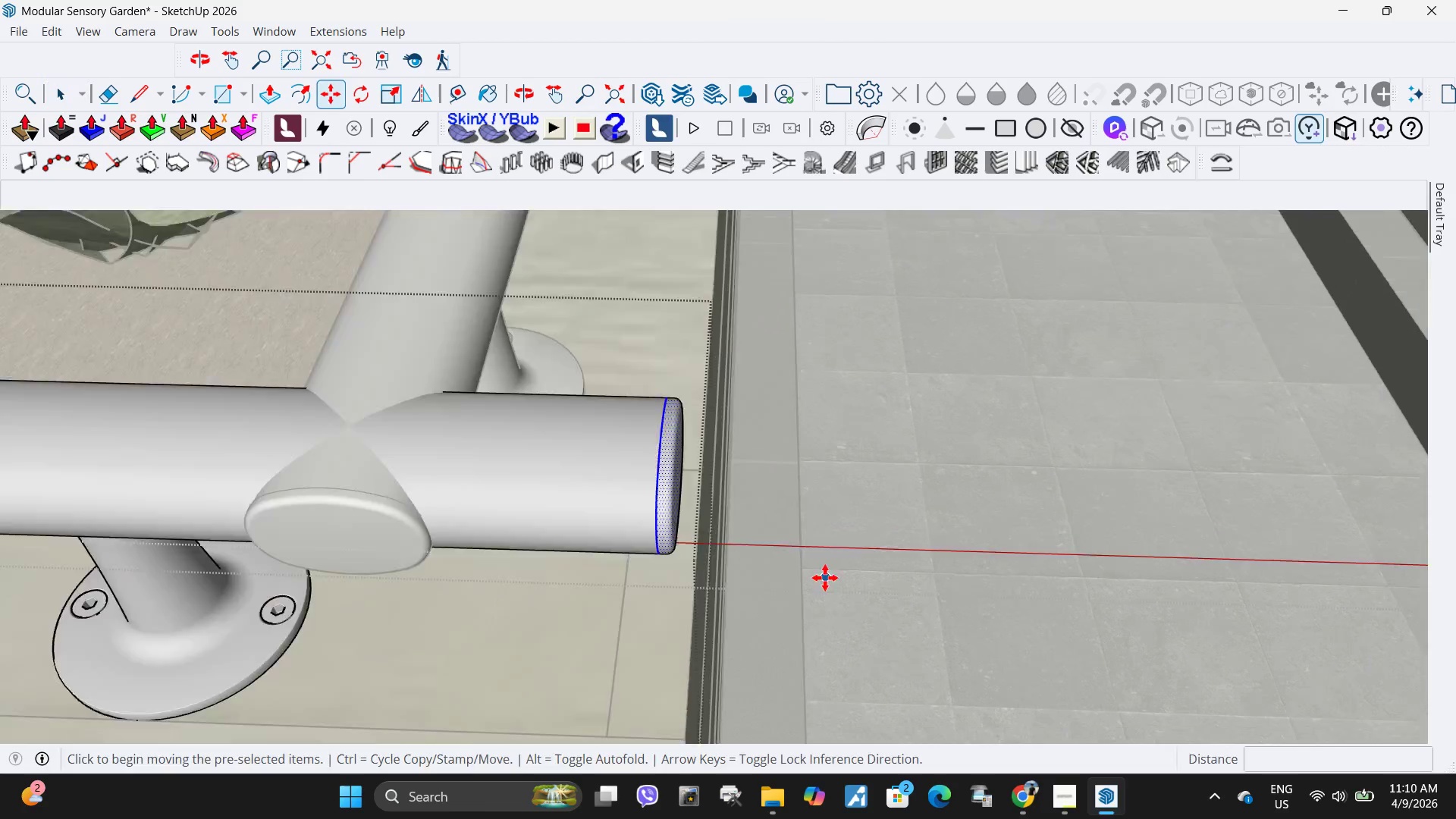 
scroll: coordinate [730, 592], scroll_direction: up, amount: 4.0
 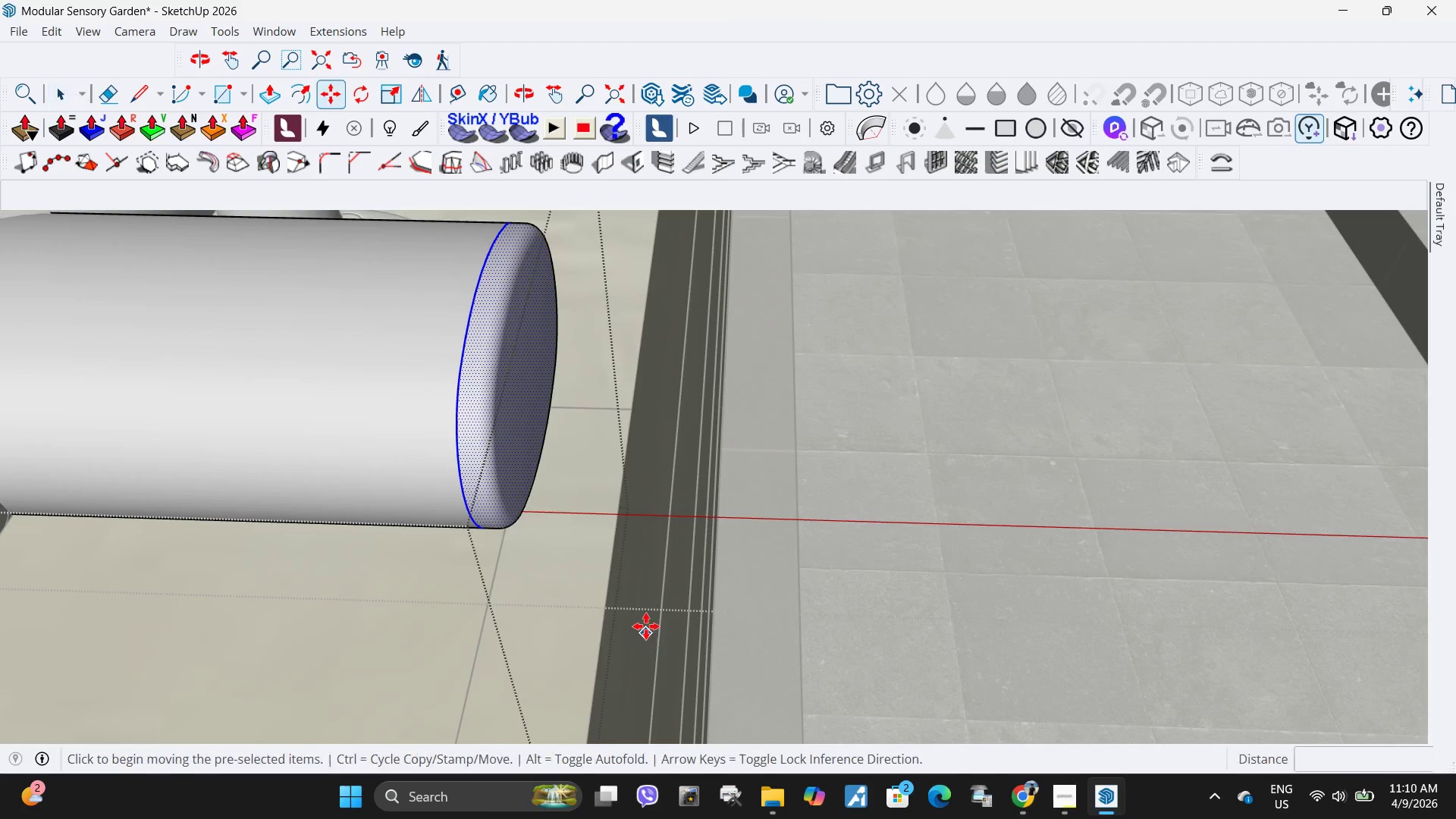 
scroll: coordinate [825, 578], scroll_direction: down, amount: 4.0
 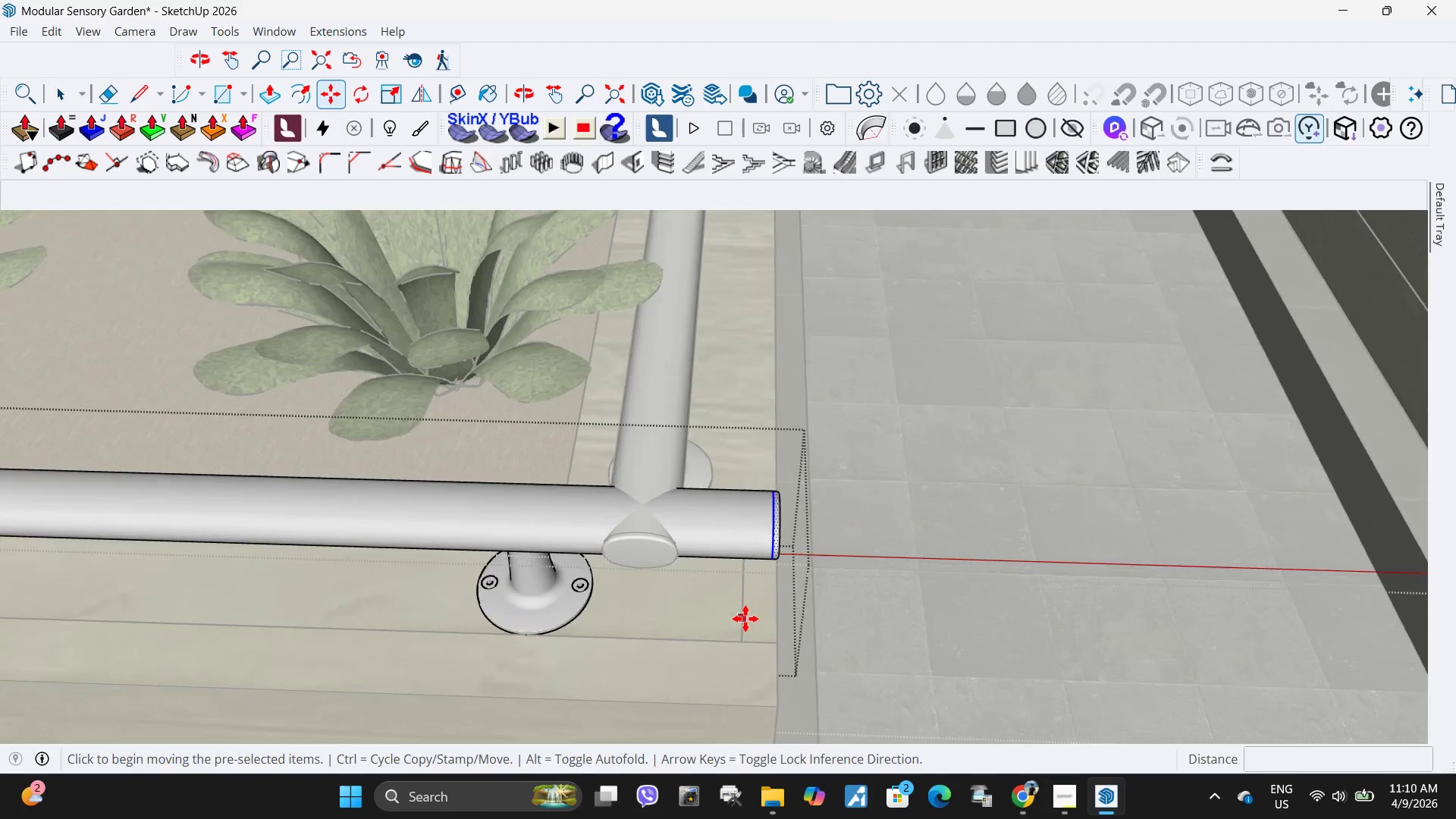 
scroll: coordinate [745, 619], scroll_direction: up, amount: 4.0
 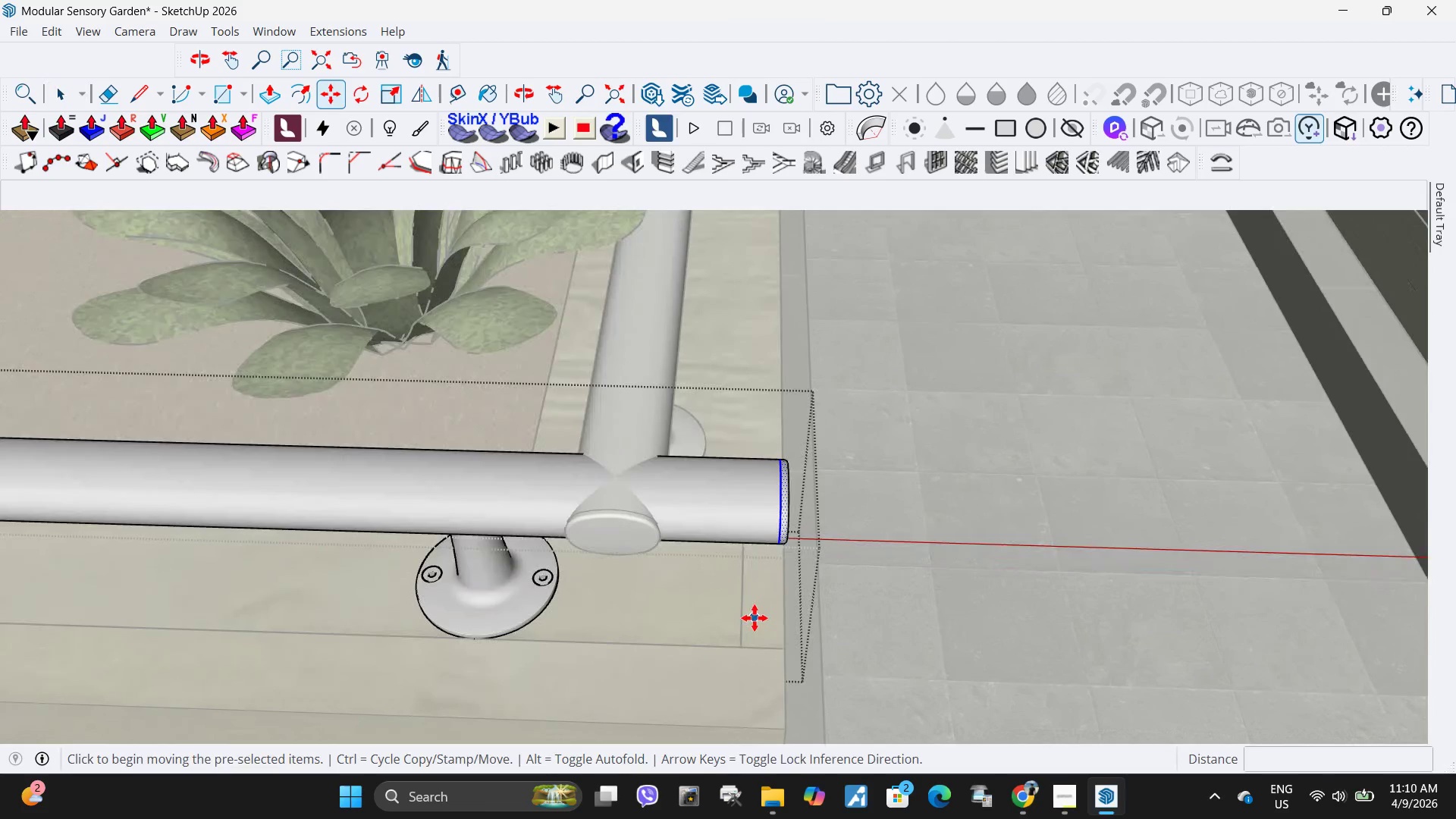 
left_click([755, 618])
 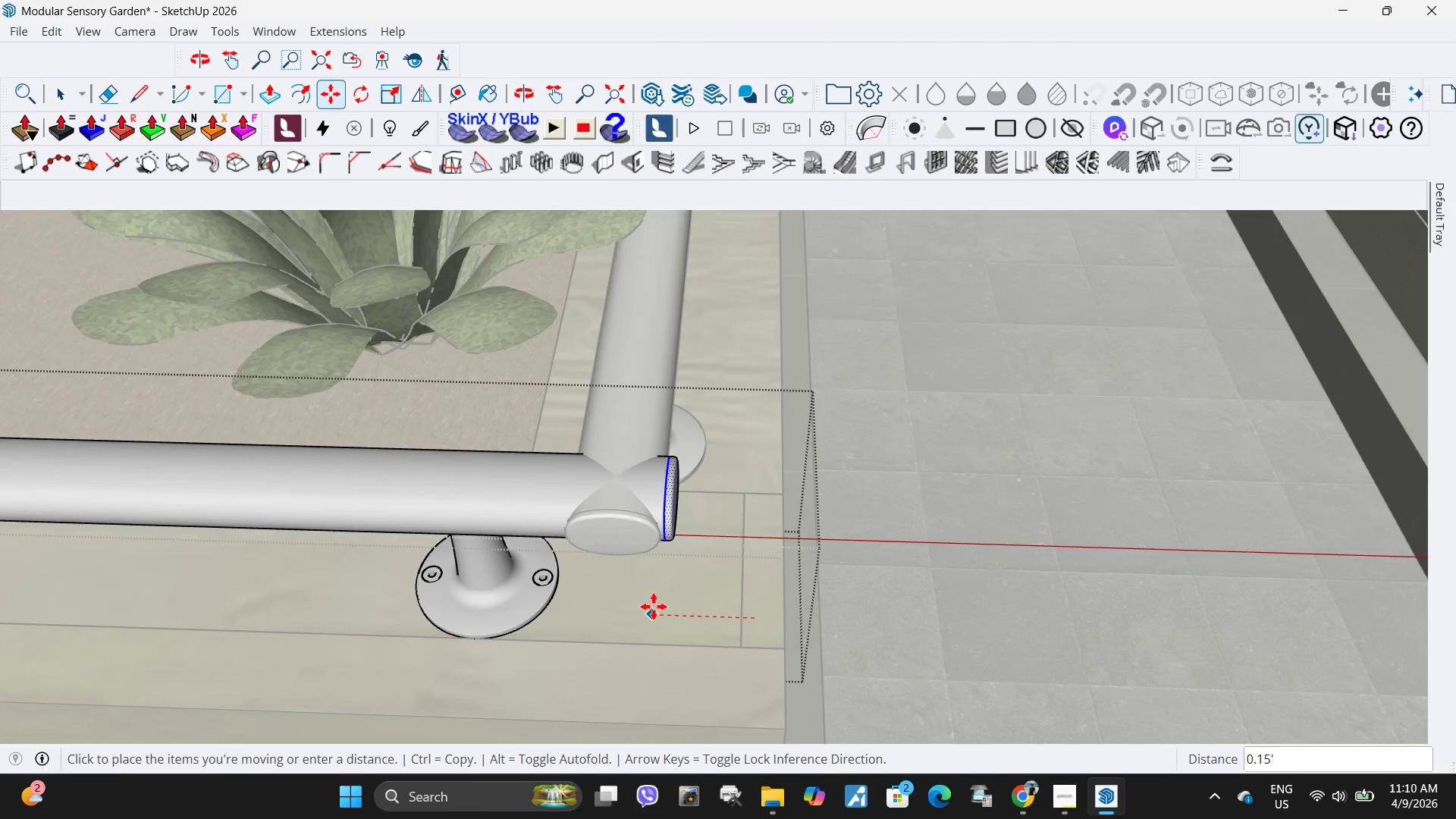 
left_click([654, 607])
 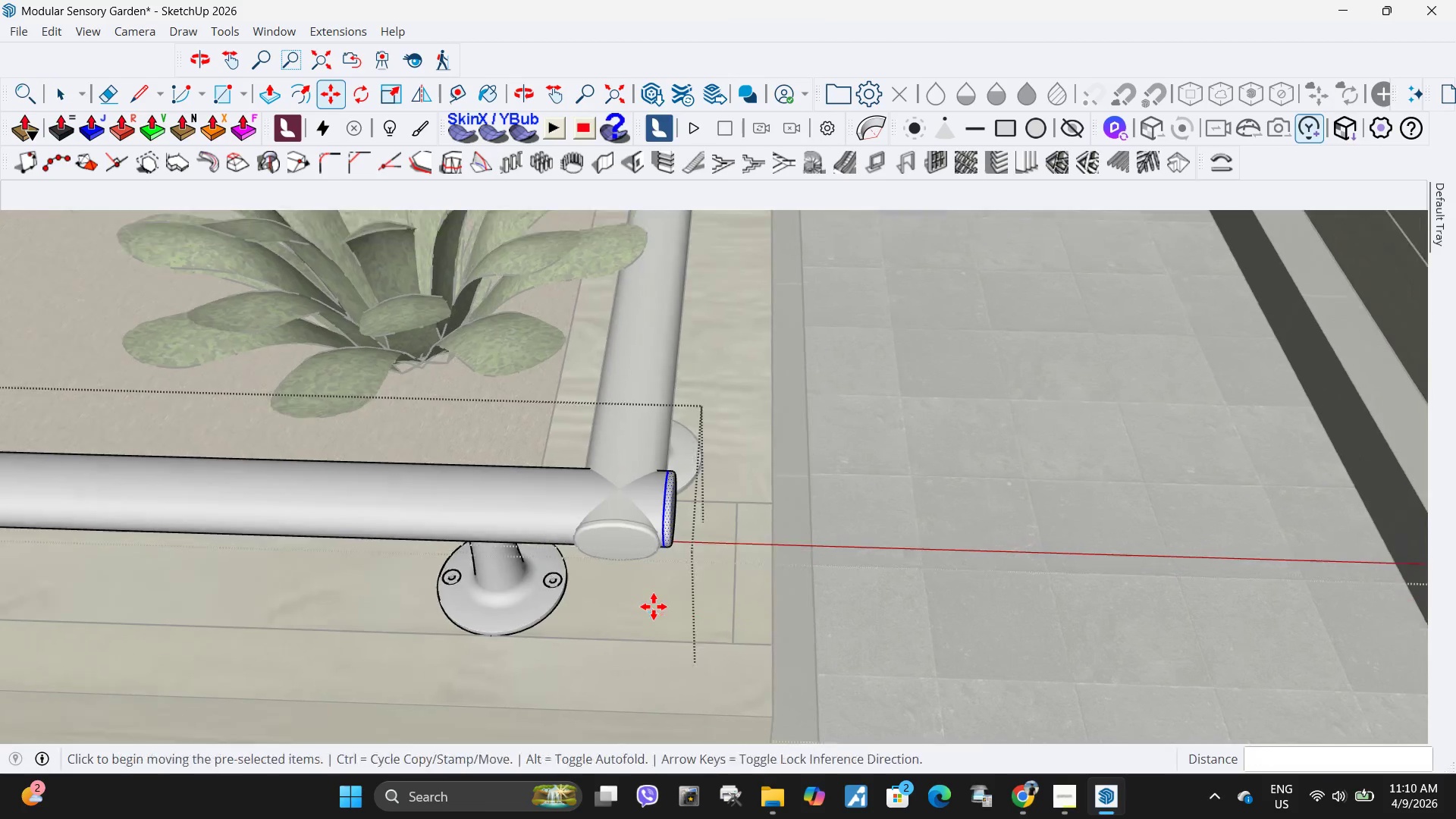 
key(Space)
 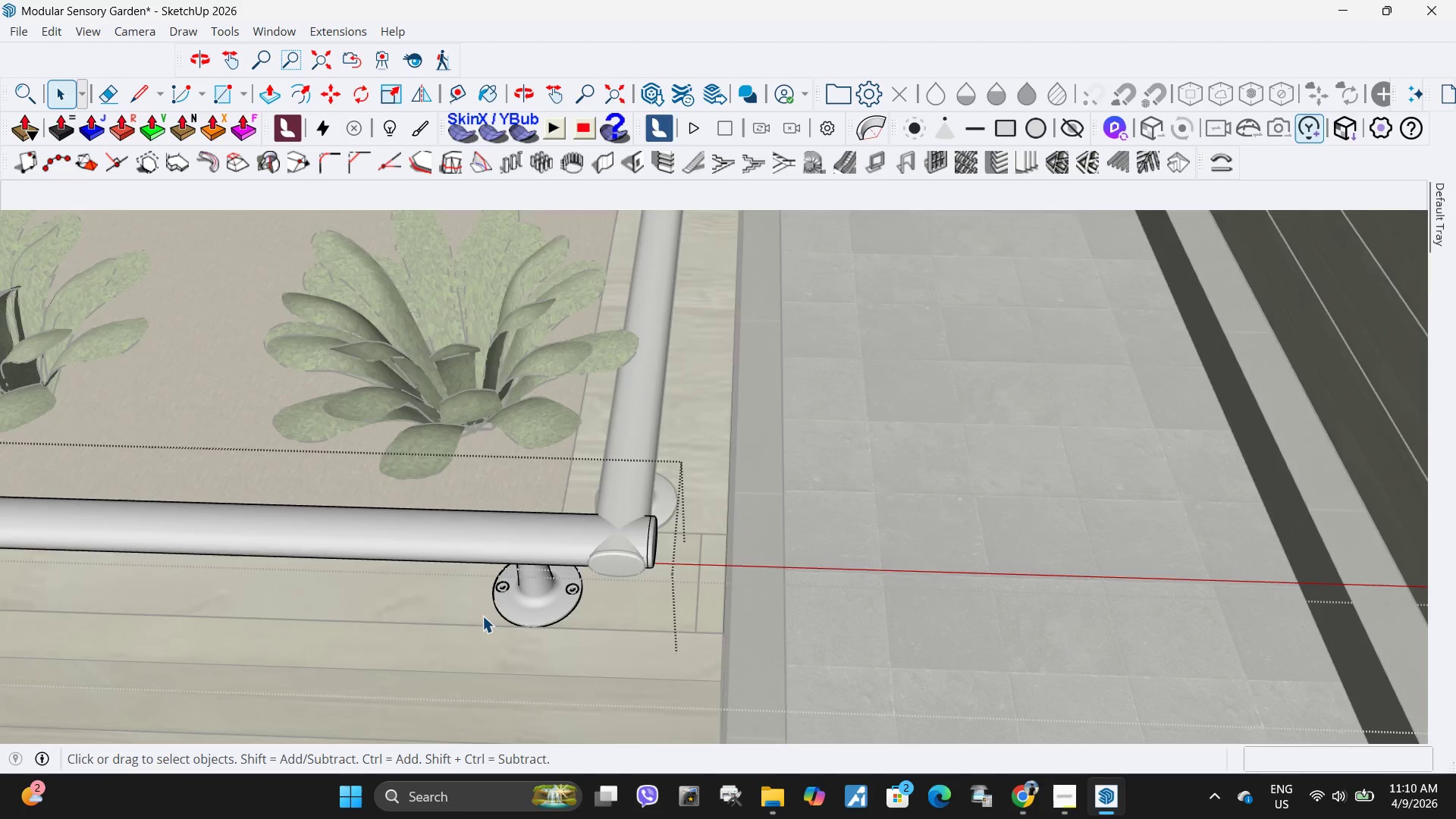 
scroll: coordinate [654, 607], scroll_direction: down, amount: 5.0
 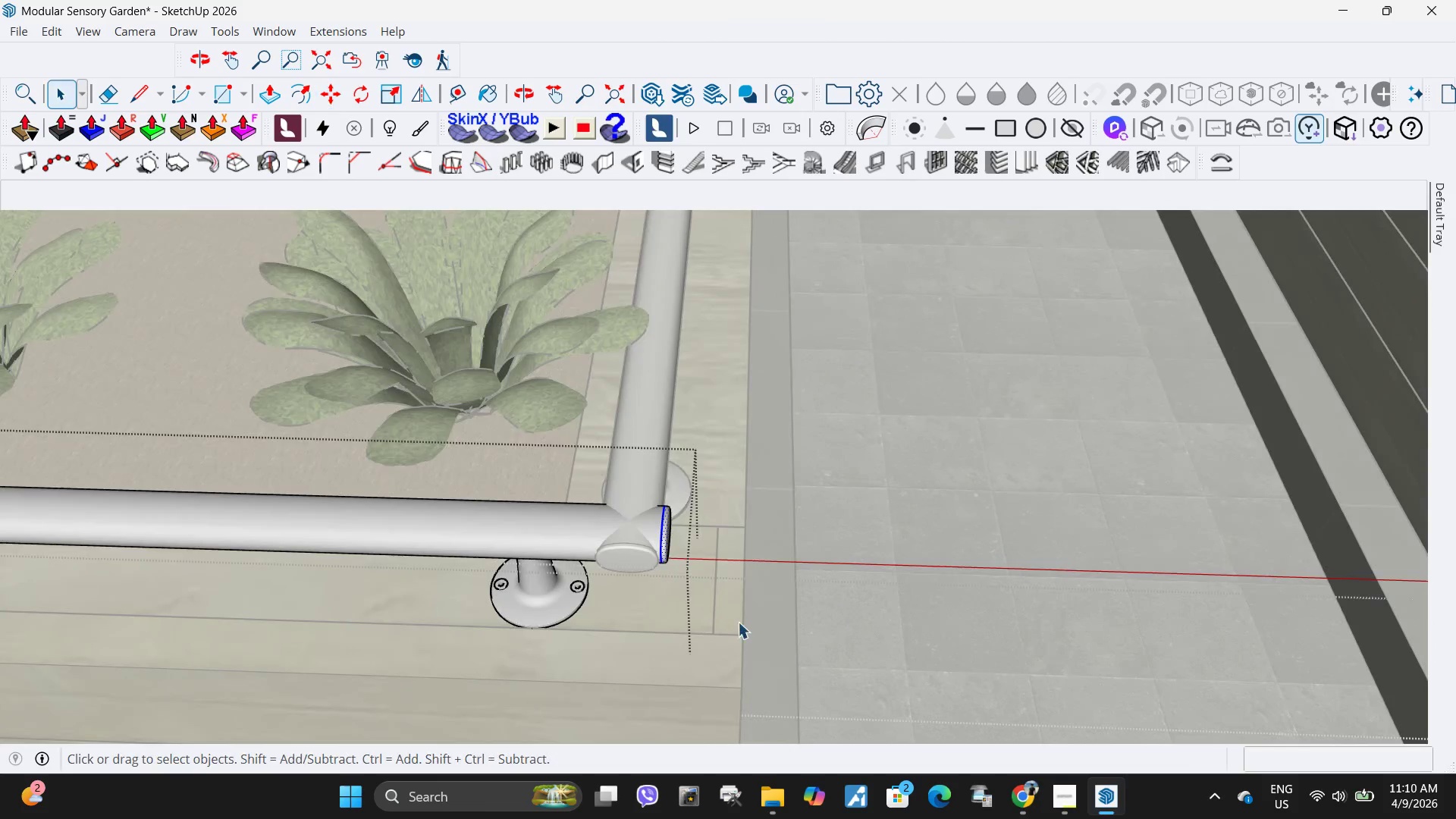 
key(Escape)
 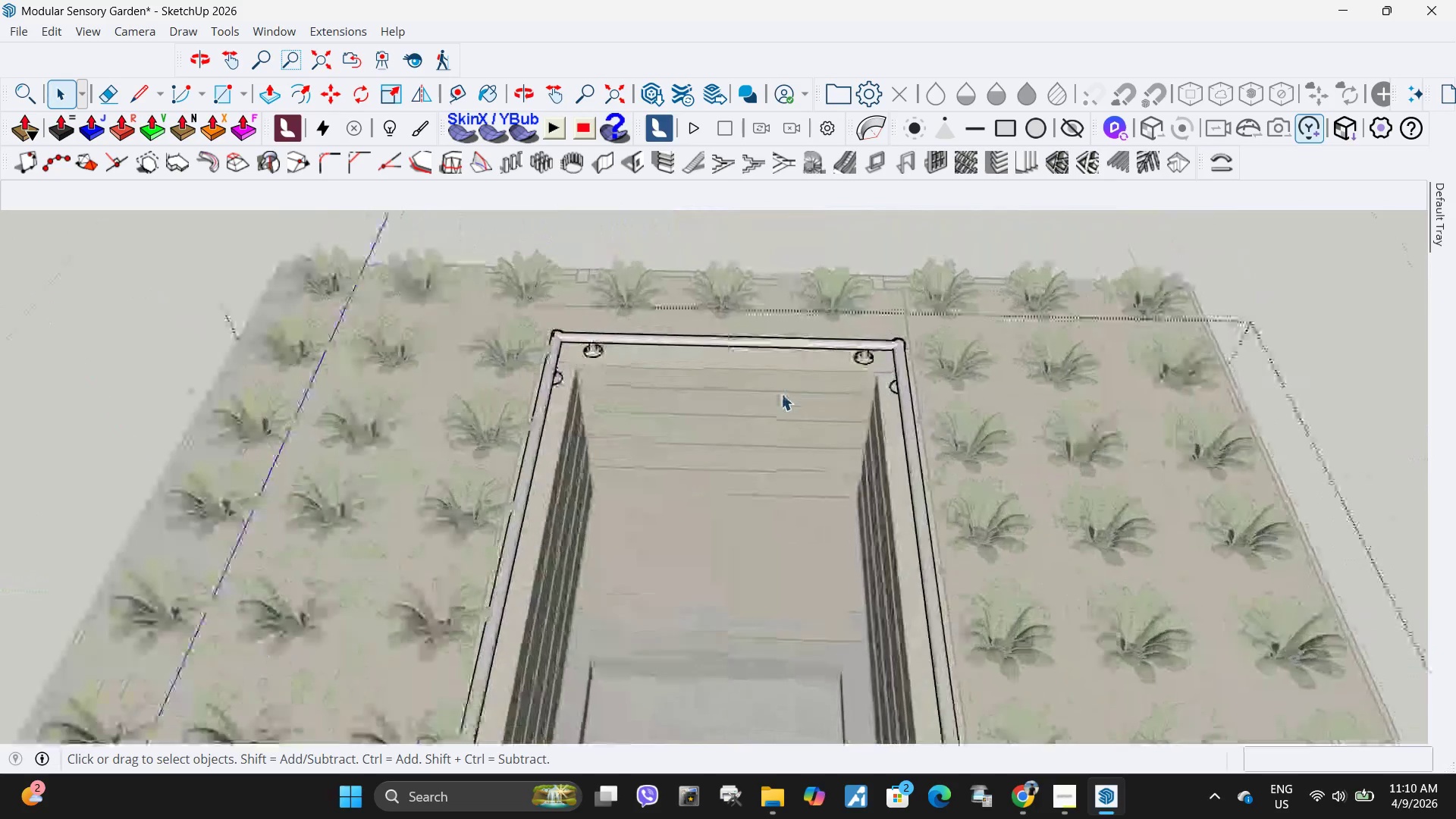 
key(Escape)
 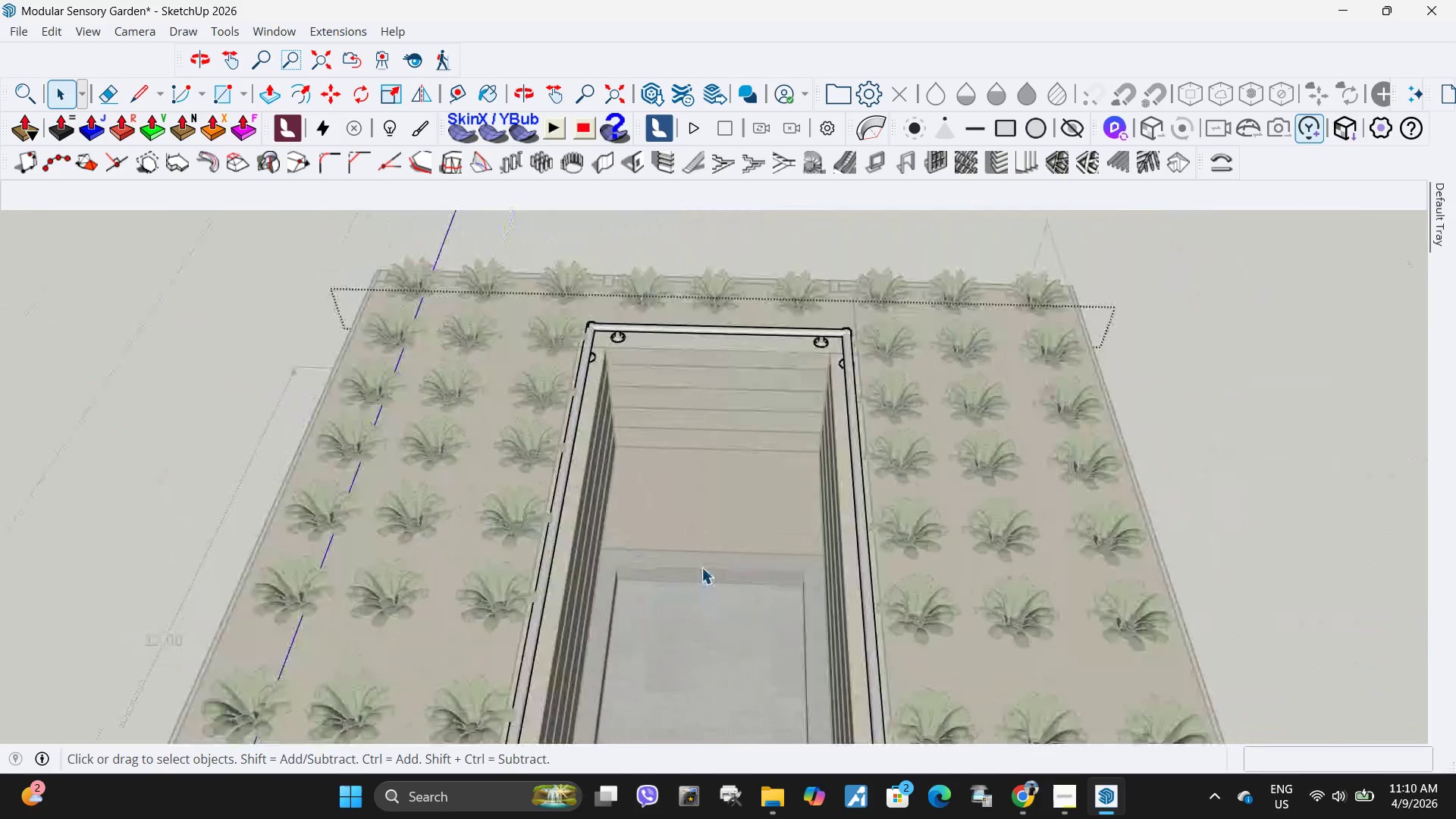 
scroll: coordinate [697, 426], scroll_direction: down, amount: 38.0
 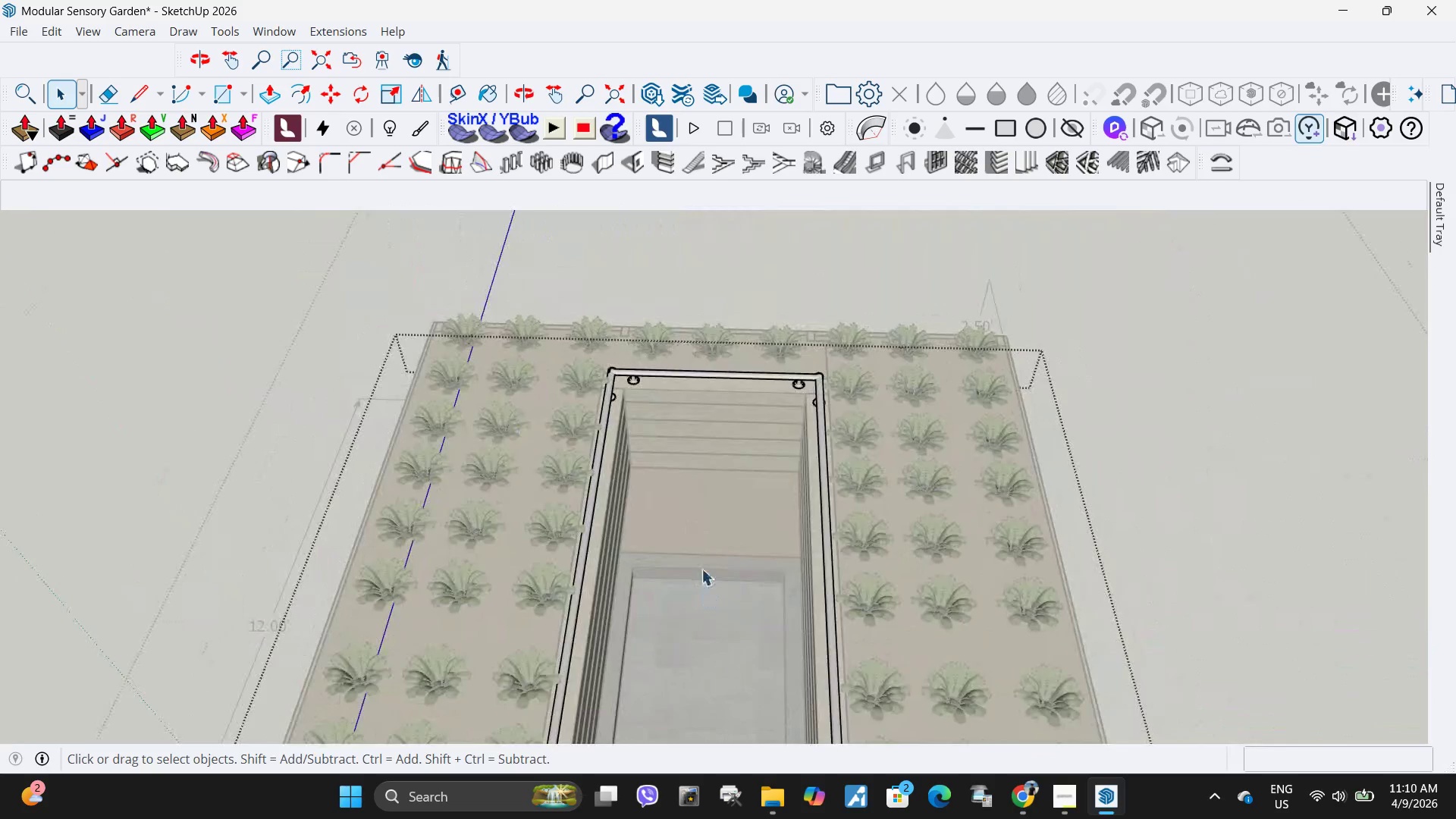 
key(Escape)
 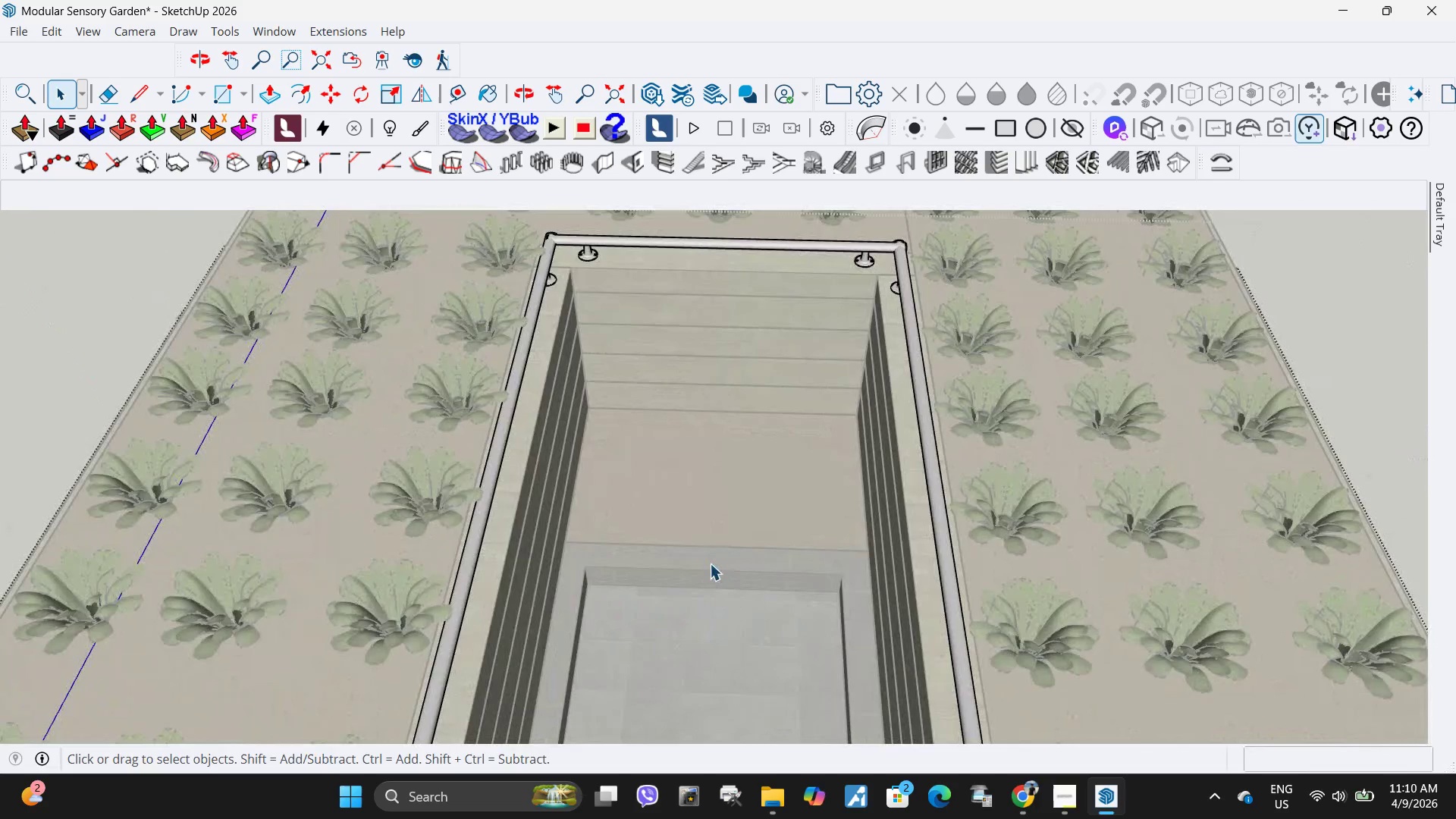 
scroll: coordinate [701, 567], scroll_direction: up, amount: 5.0
 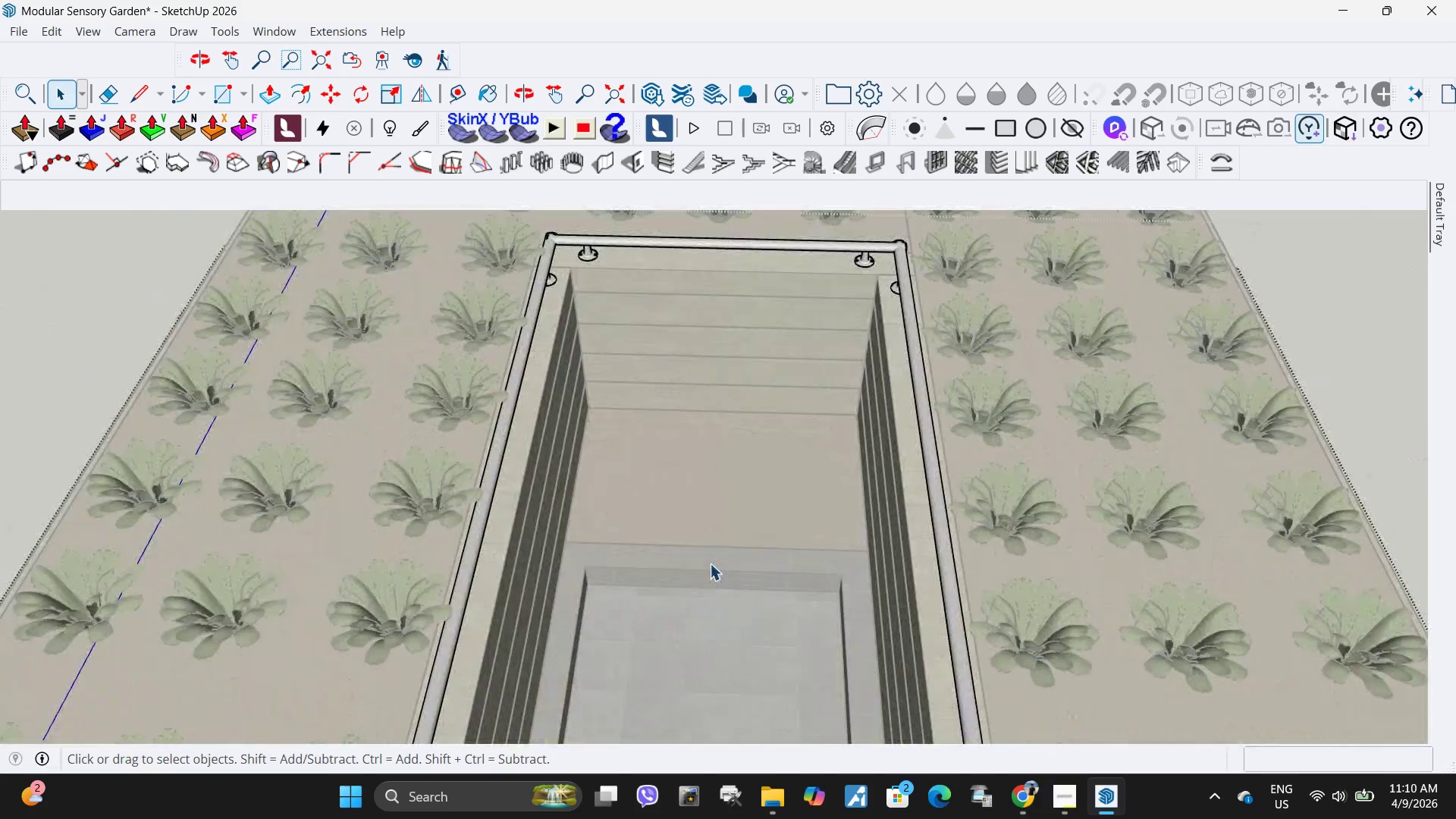 
double_click([710, 563])
 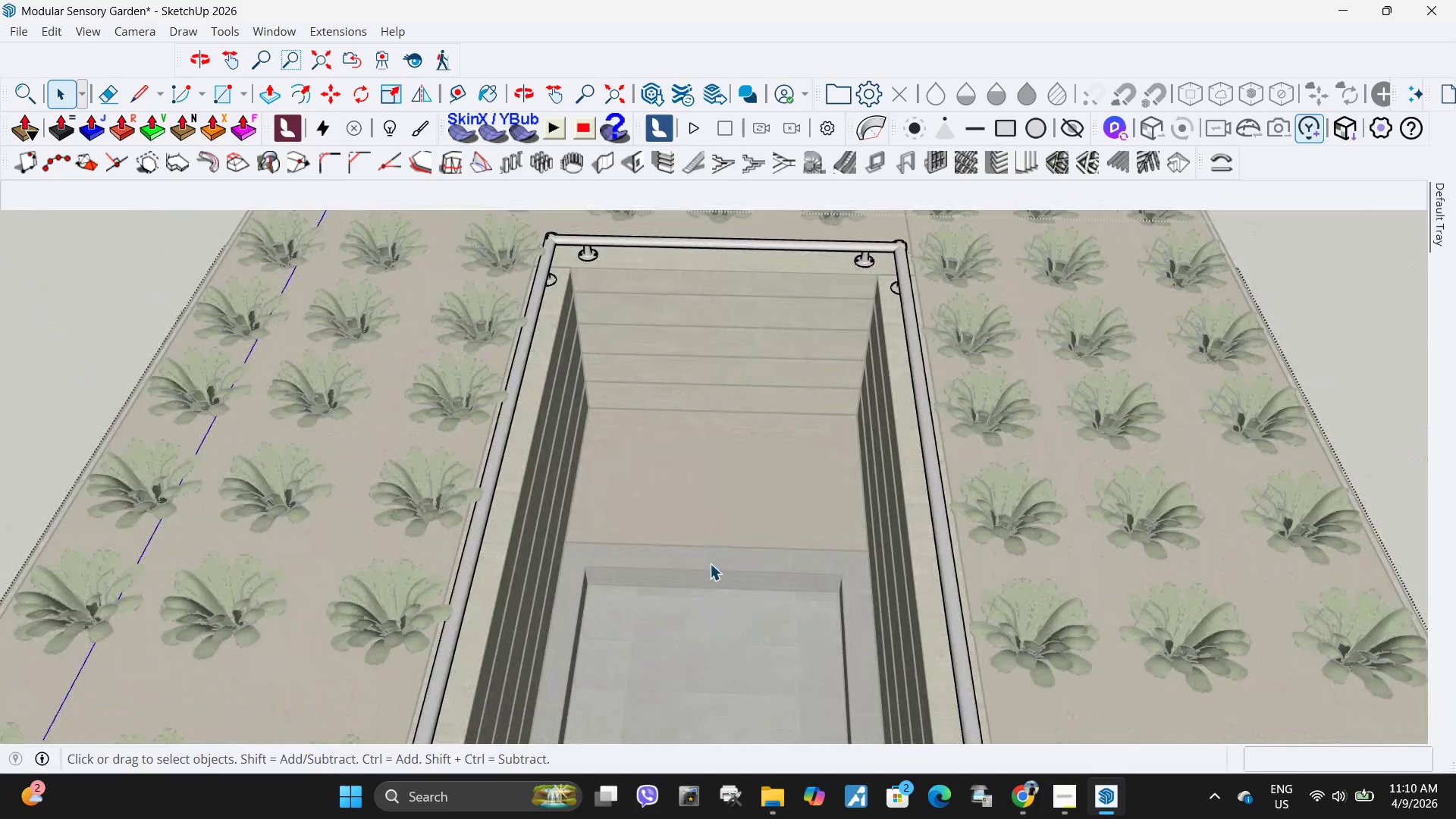 
triple_click([710, 563])
 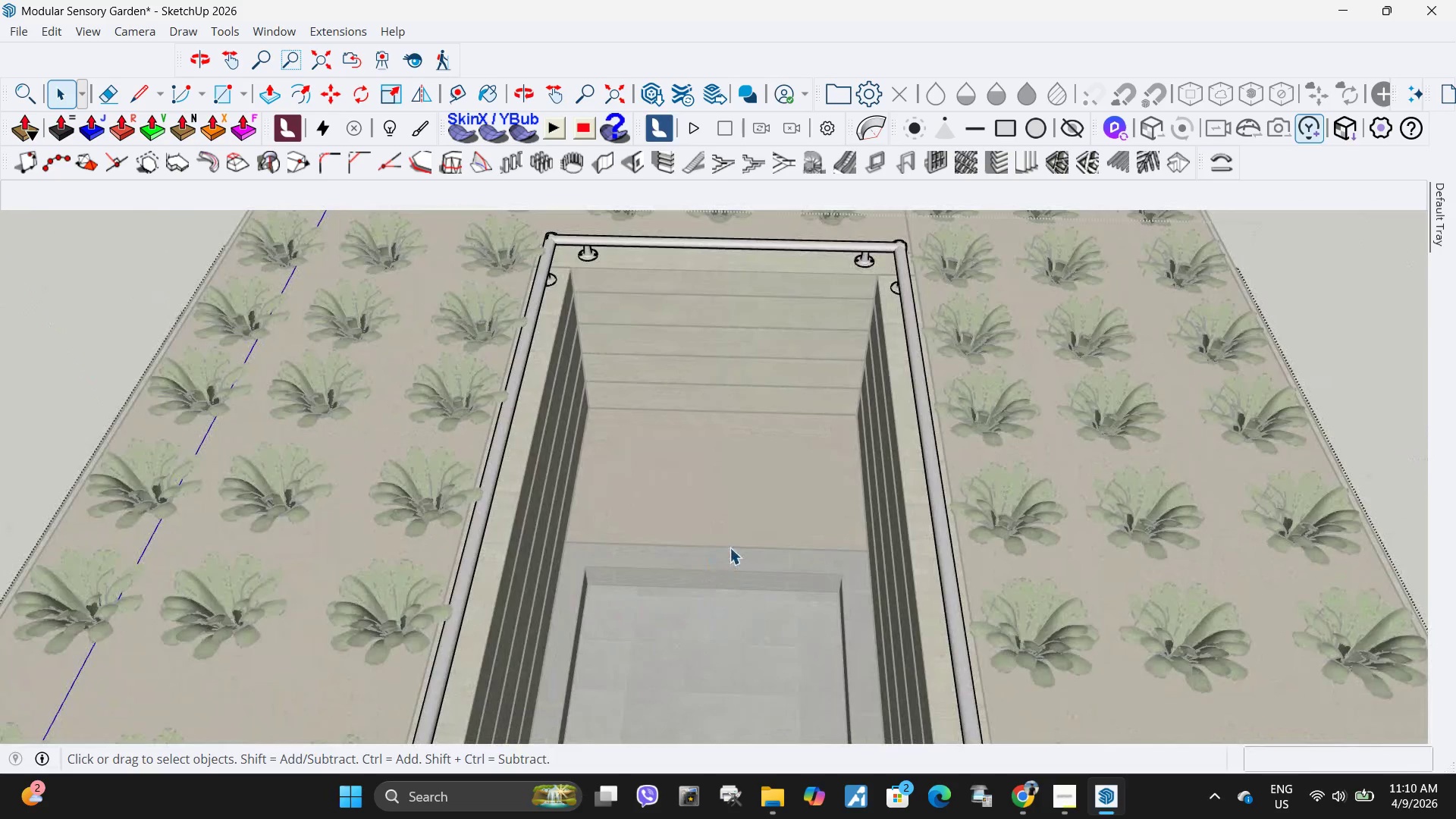 
key(Escape)
 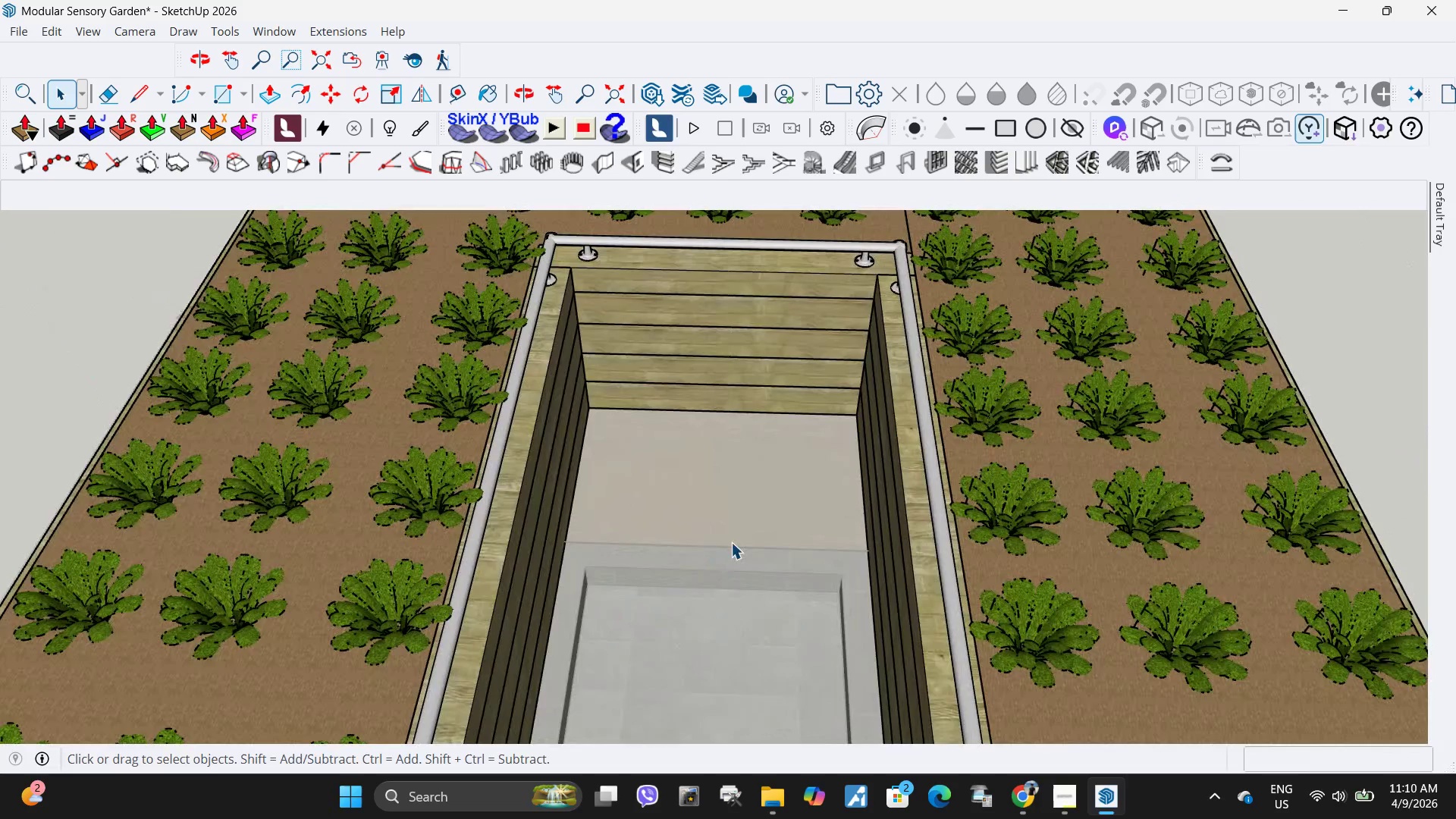 
key(Escape)
 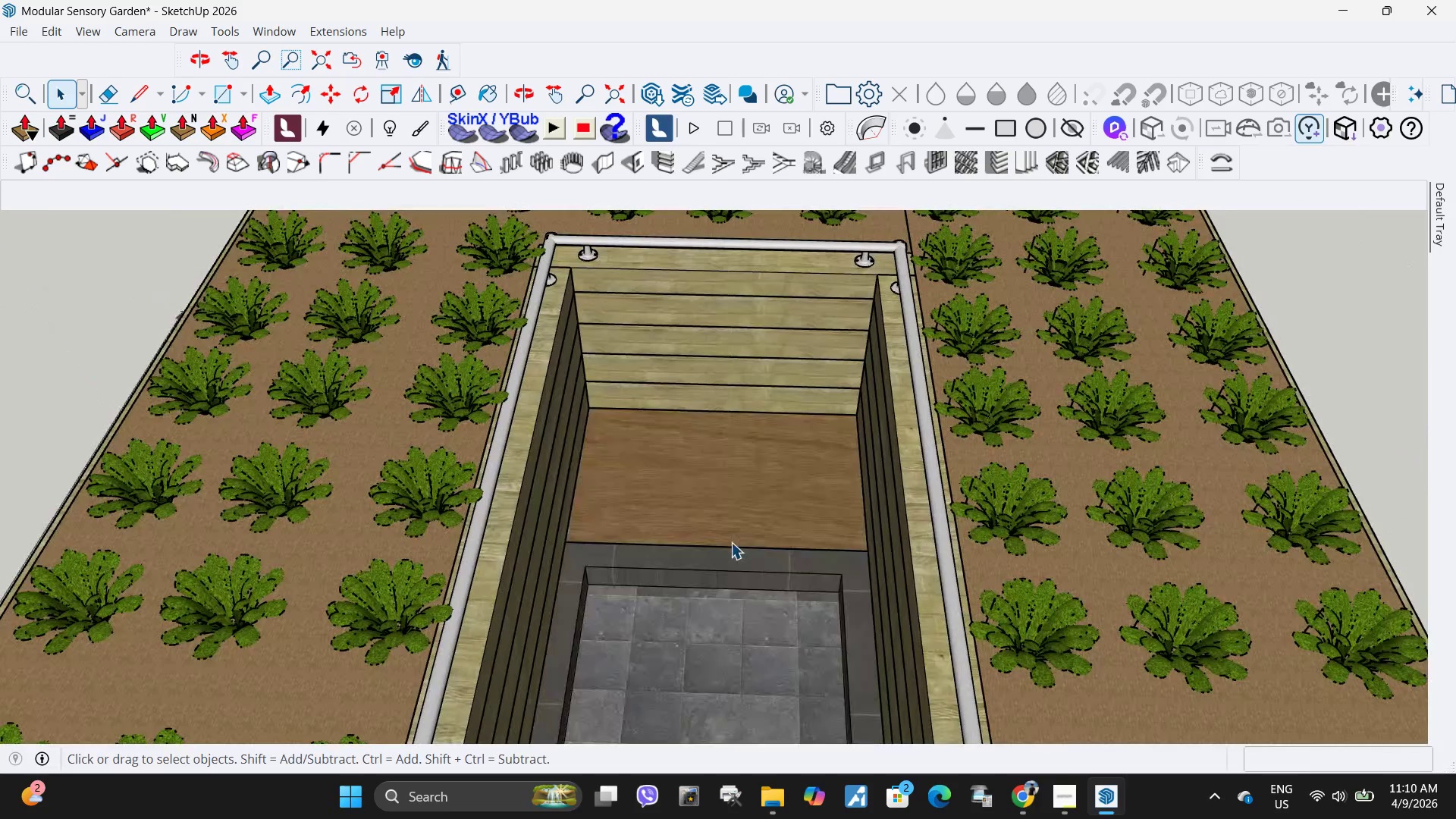 
key(Escape)
 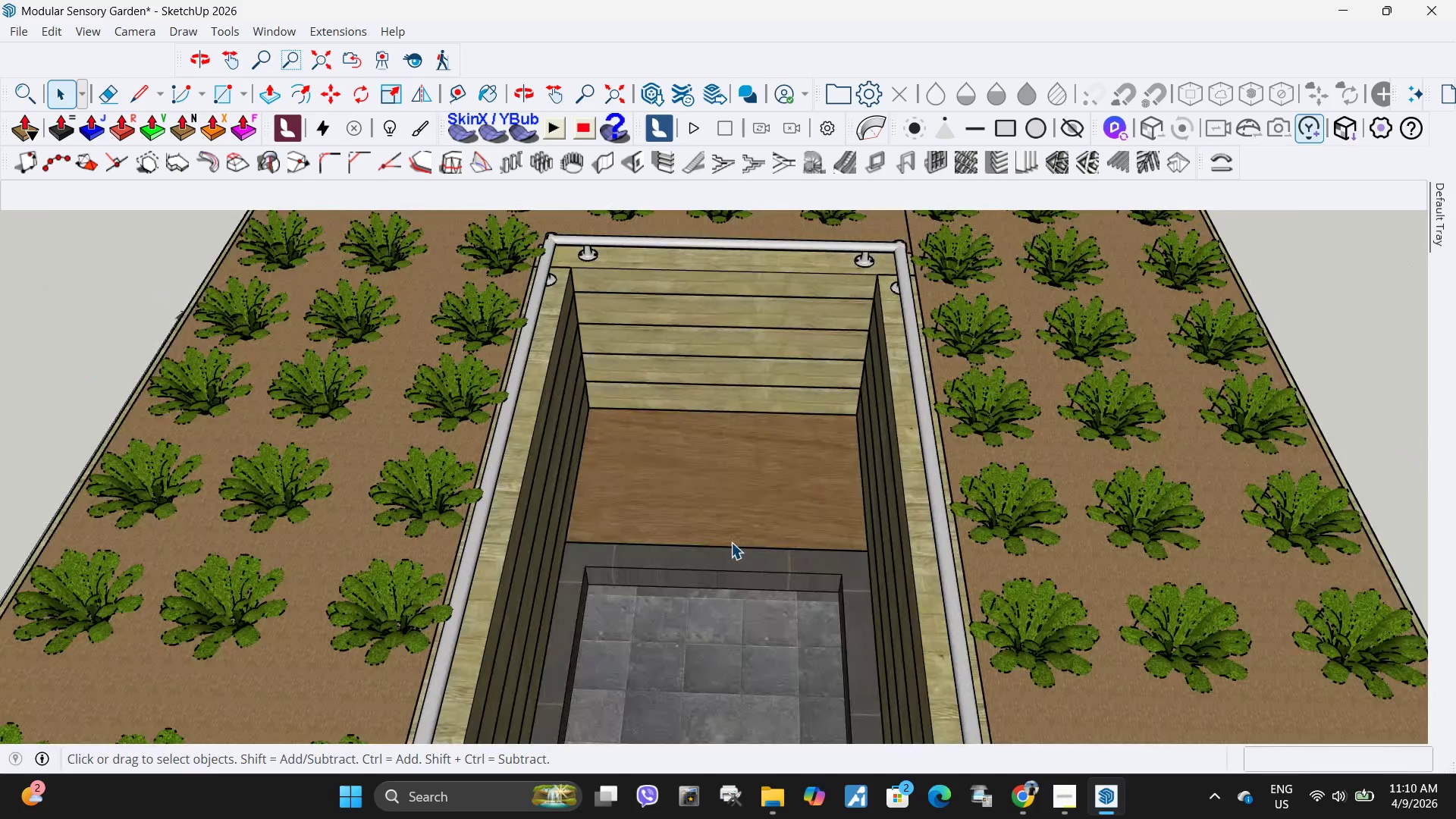 
scroll: coordinate [731, 542], scroll_direction: down, amount: 3.0
 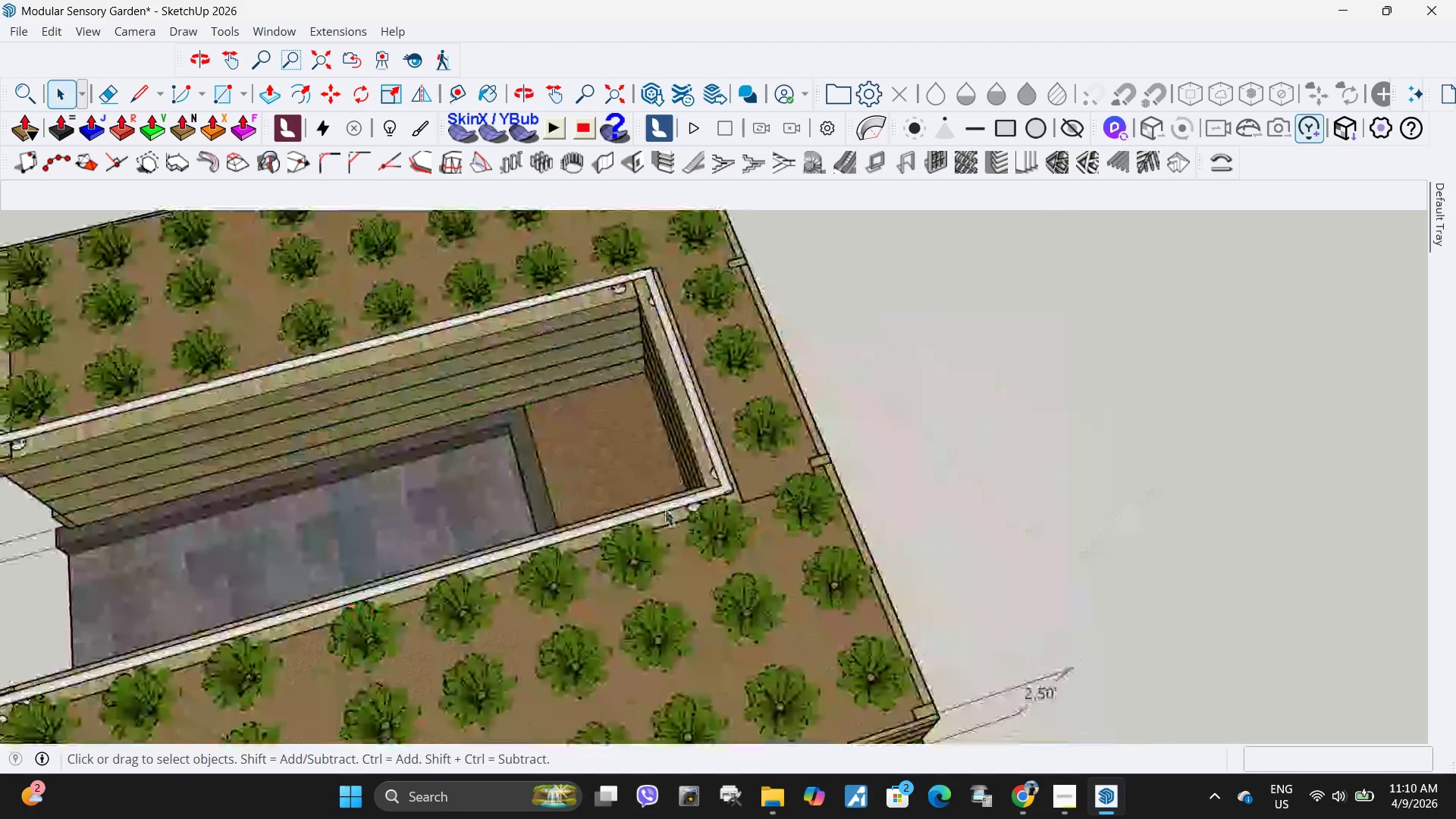 
scroll: coordinate [510, 468], scroll_direction: up, amount: 12.0
 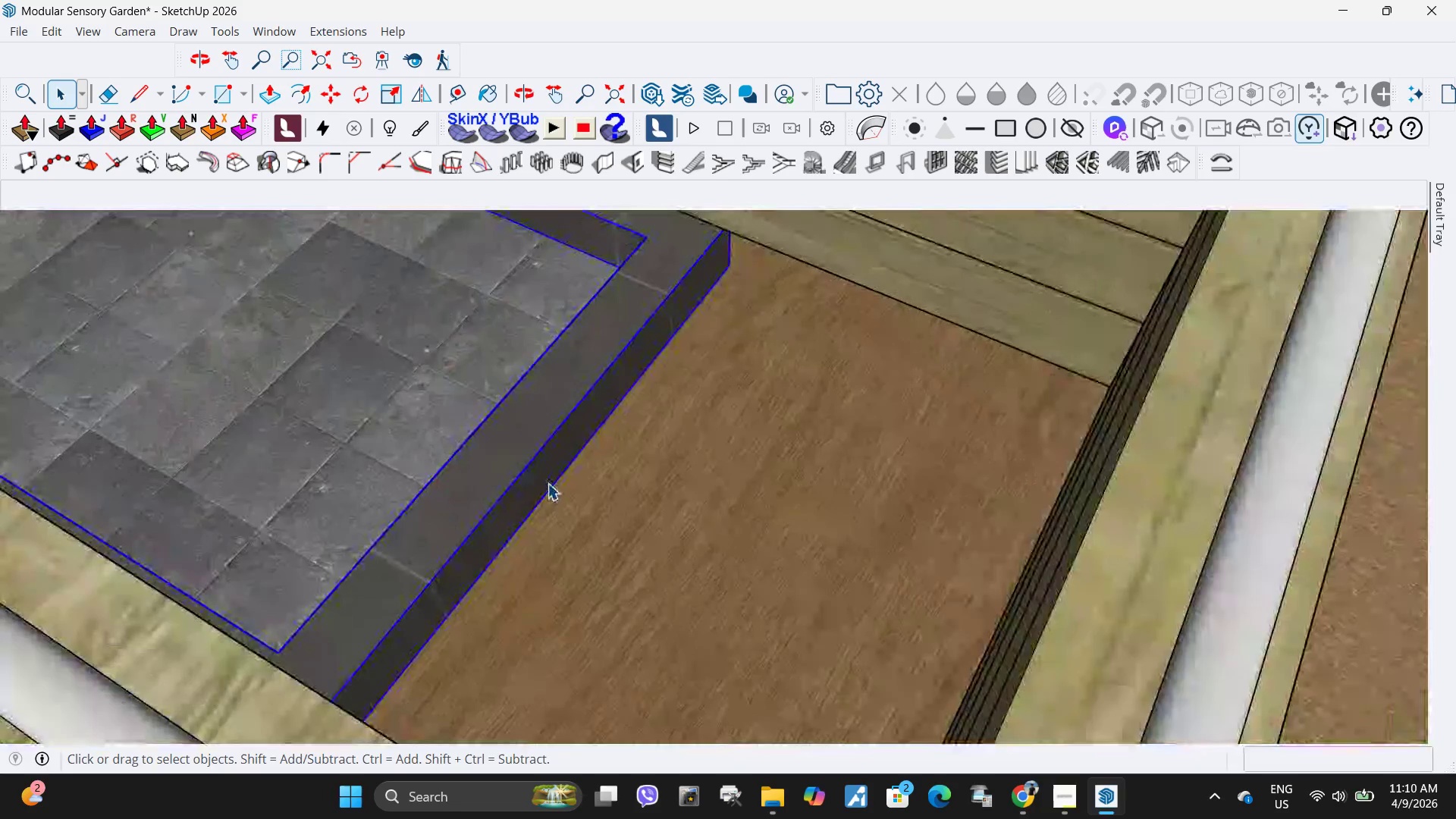 
double_click([548, 483])
 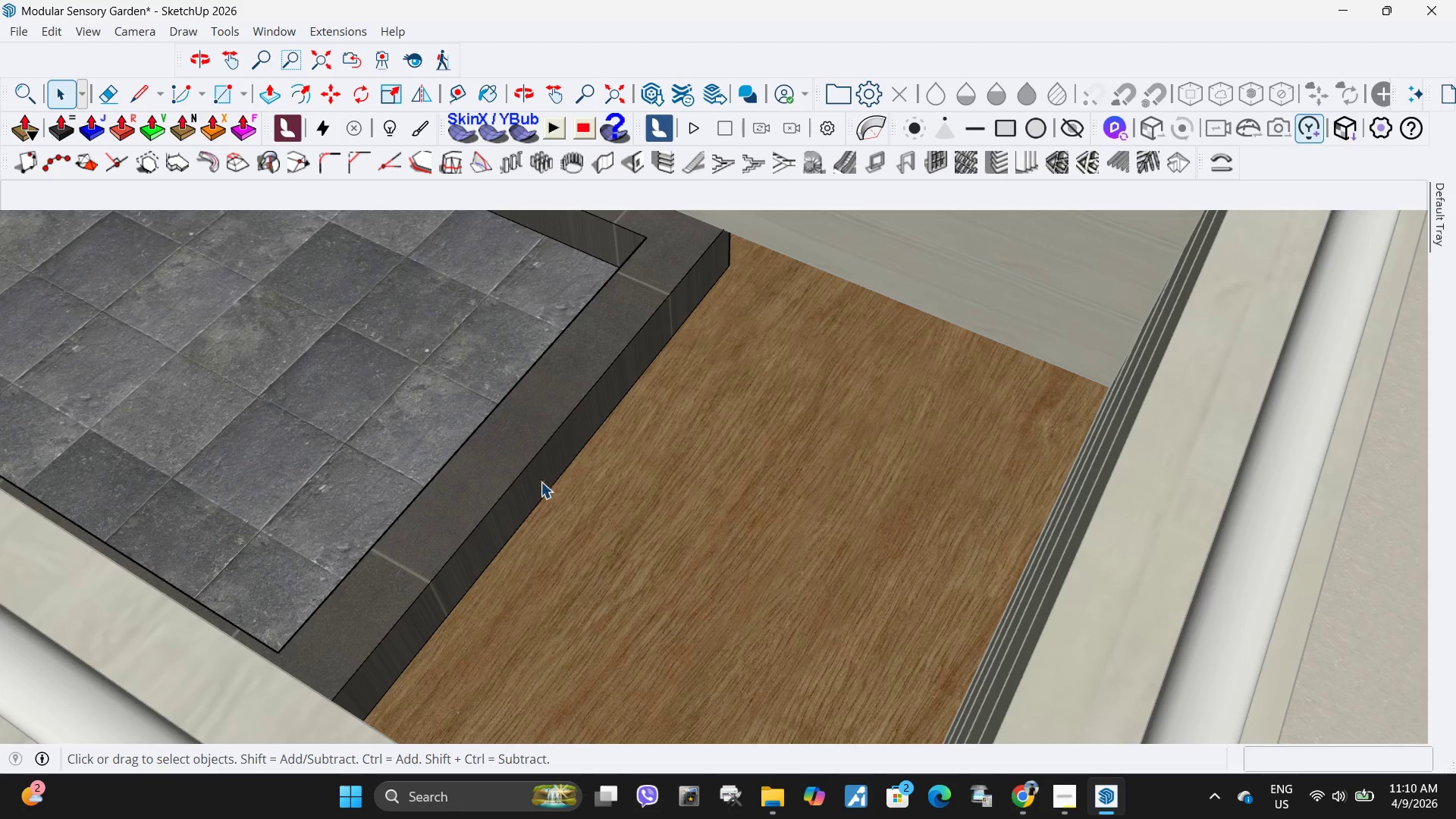 
triple_click([541, 482])
 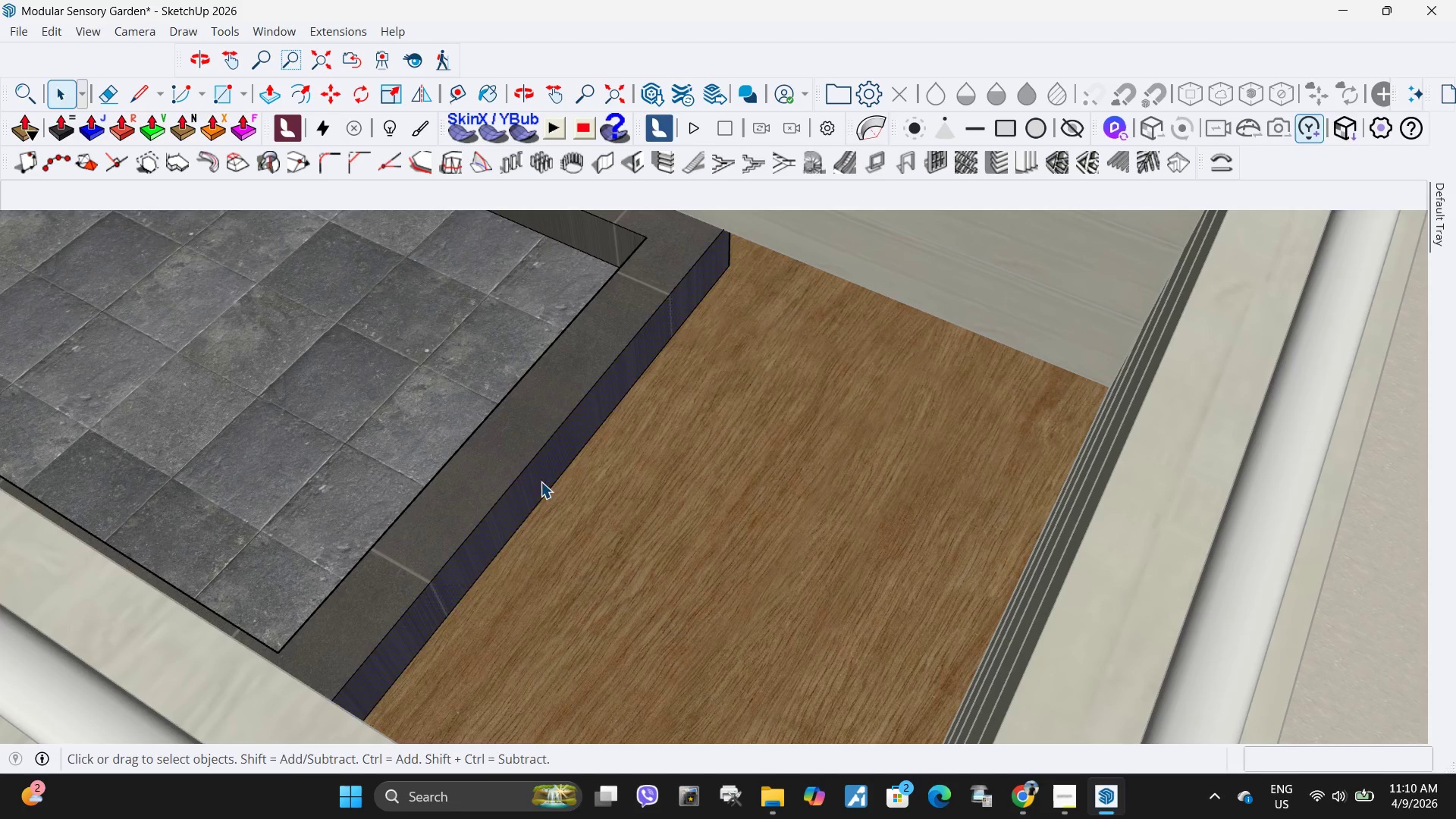 
key(P)
 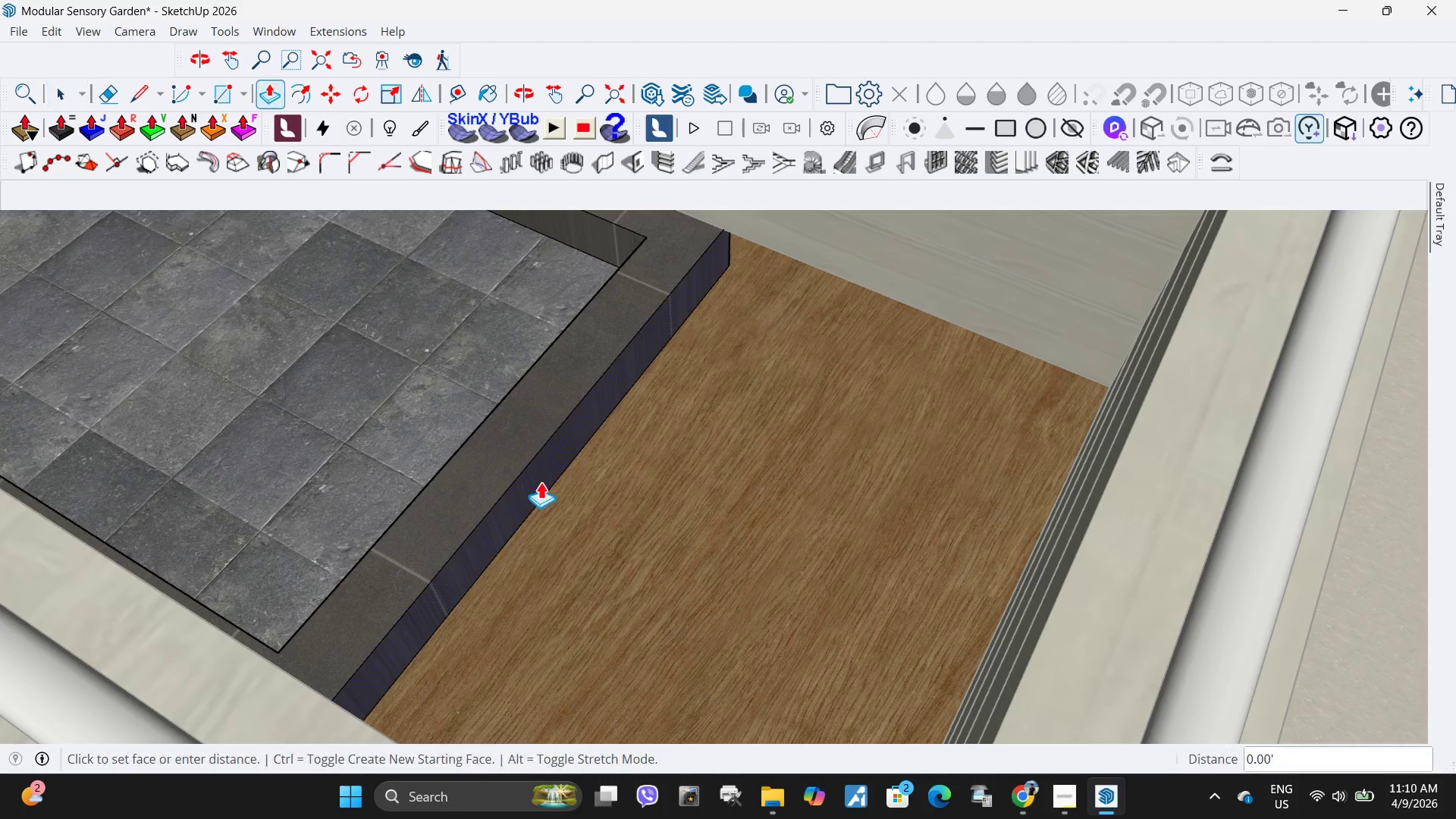 
left_click([541, 482])
 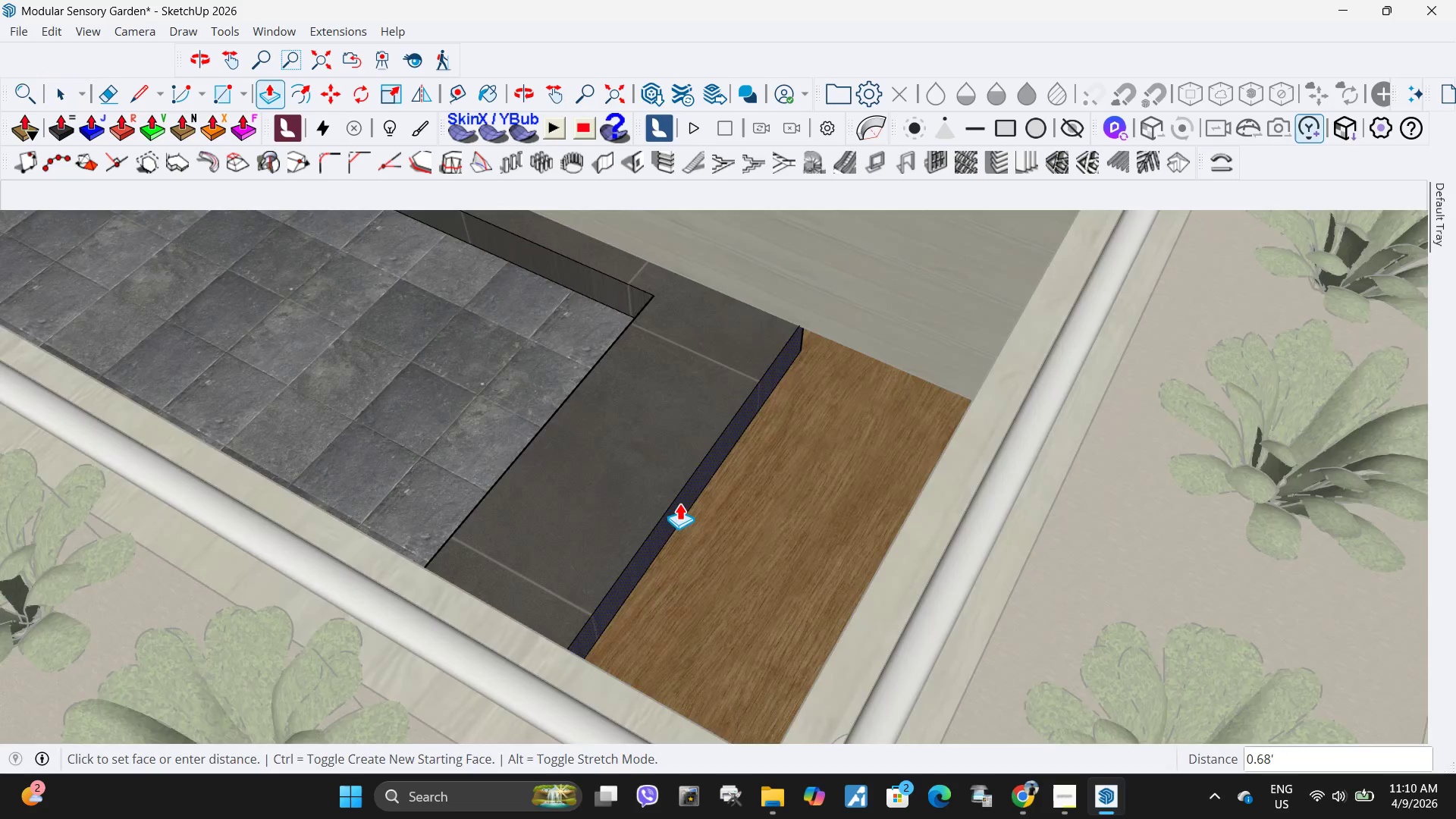 
scroll: coordinate [679, 503], scroll_direction: down, amount: 4.0
 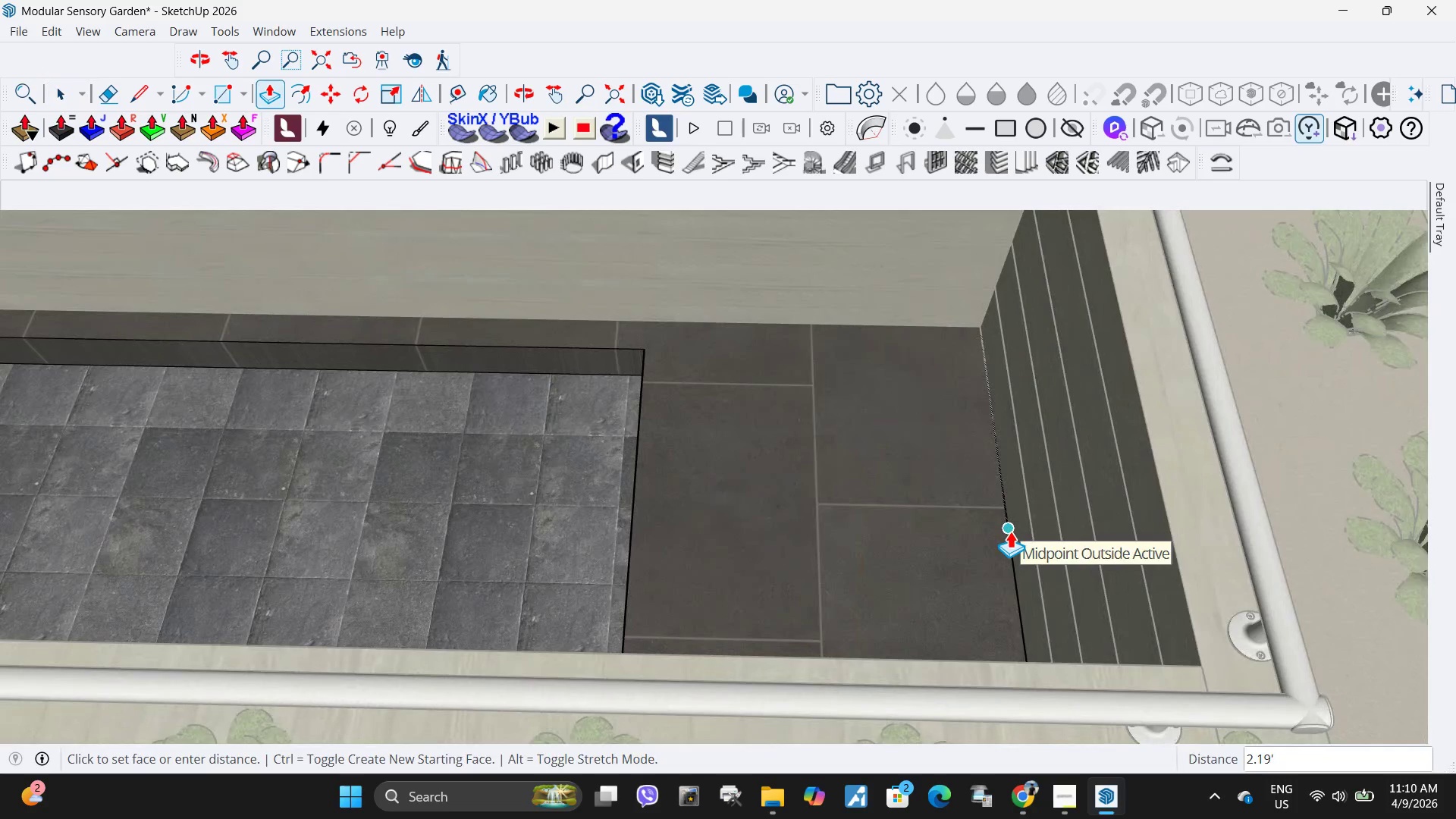 
wait(7.95)
 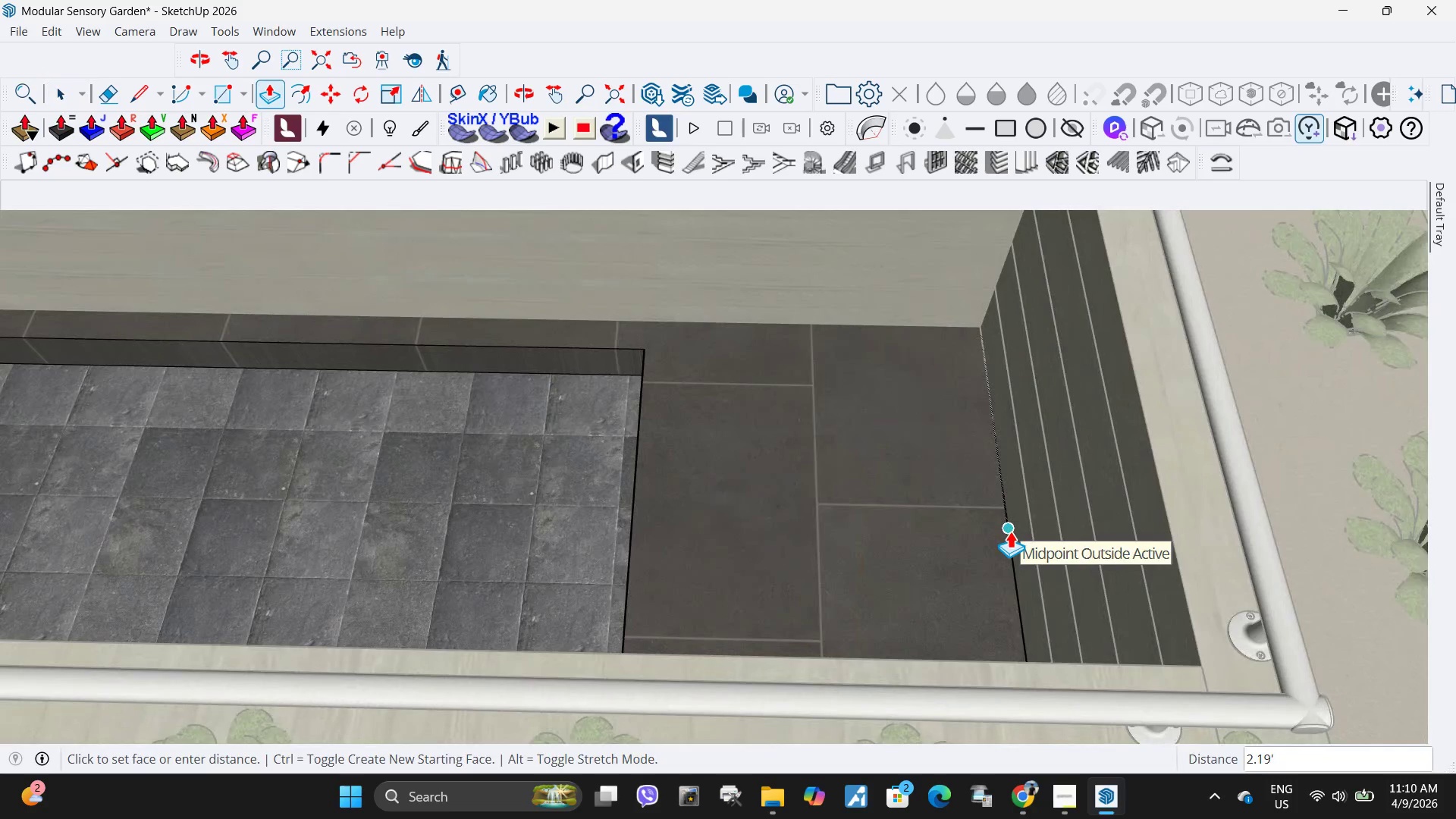 
key(Numpad2)
 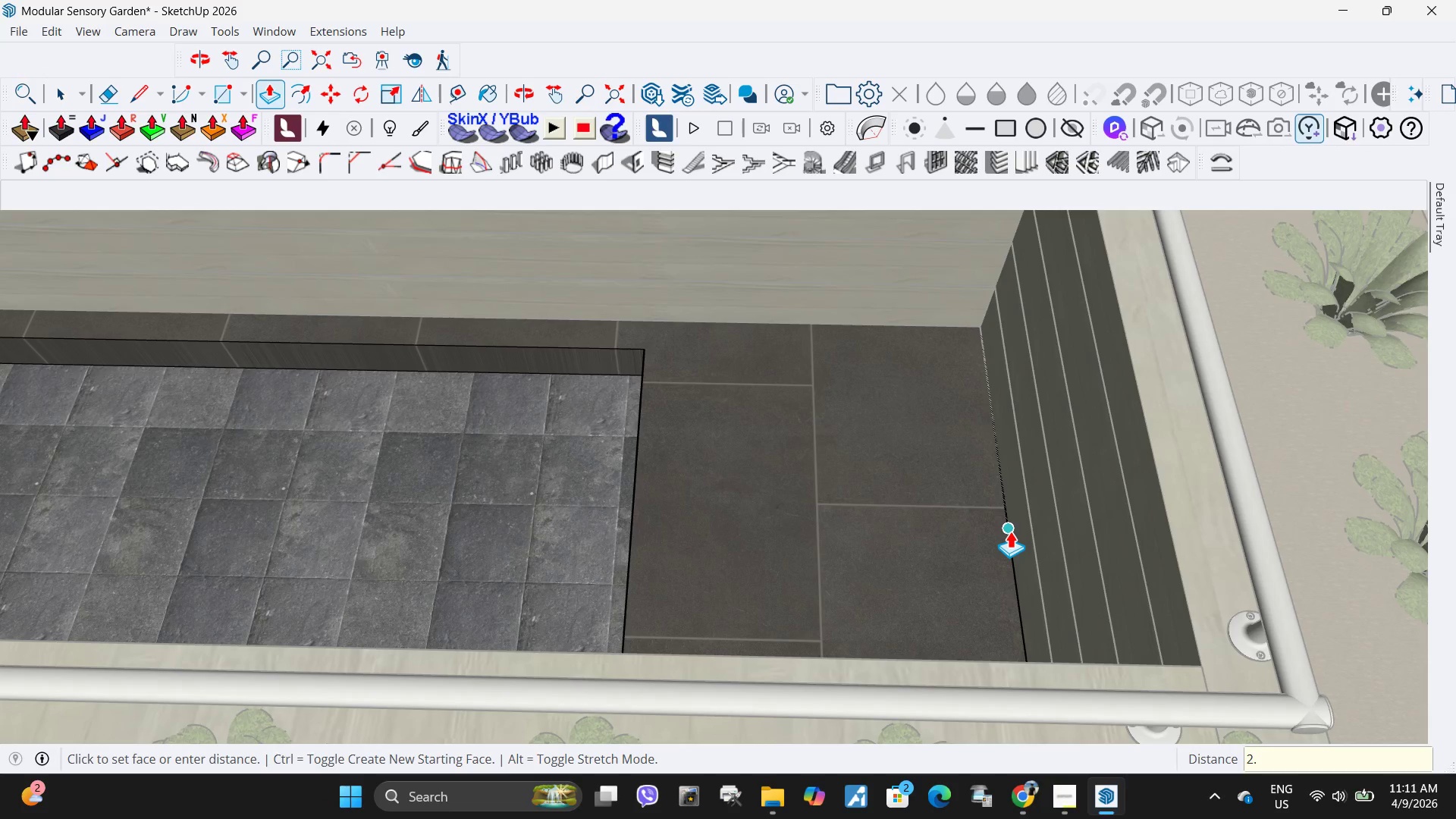 
key(NumpadDecimal)
 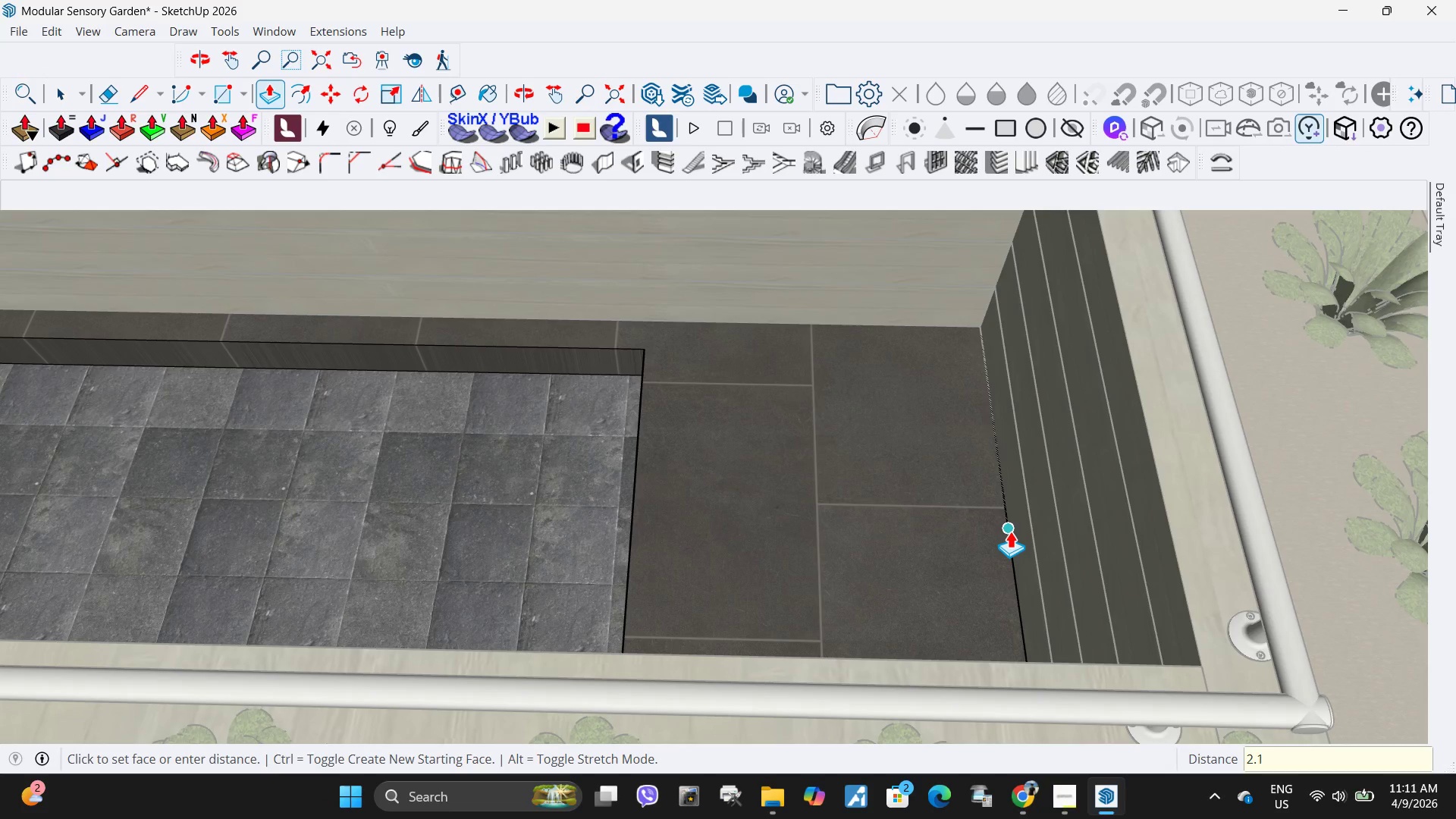 
key(Numpad1)
 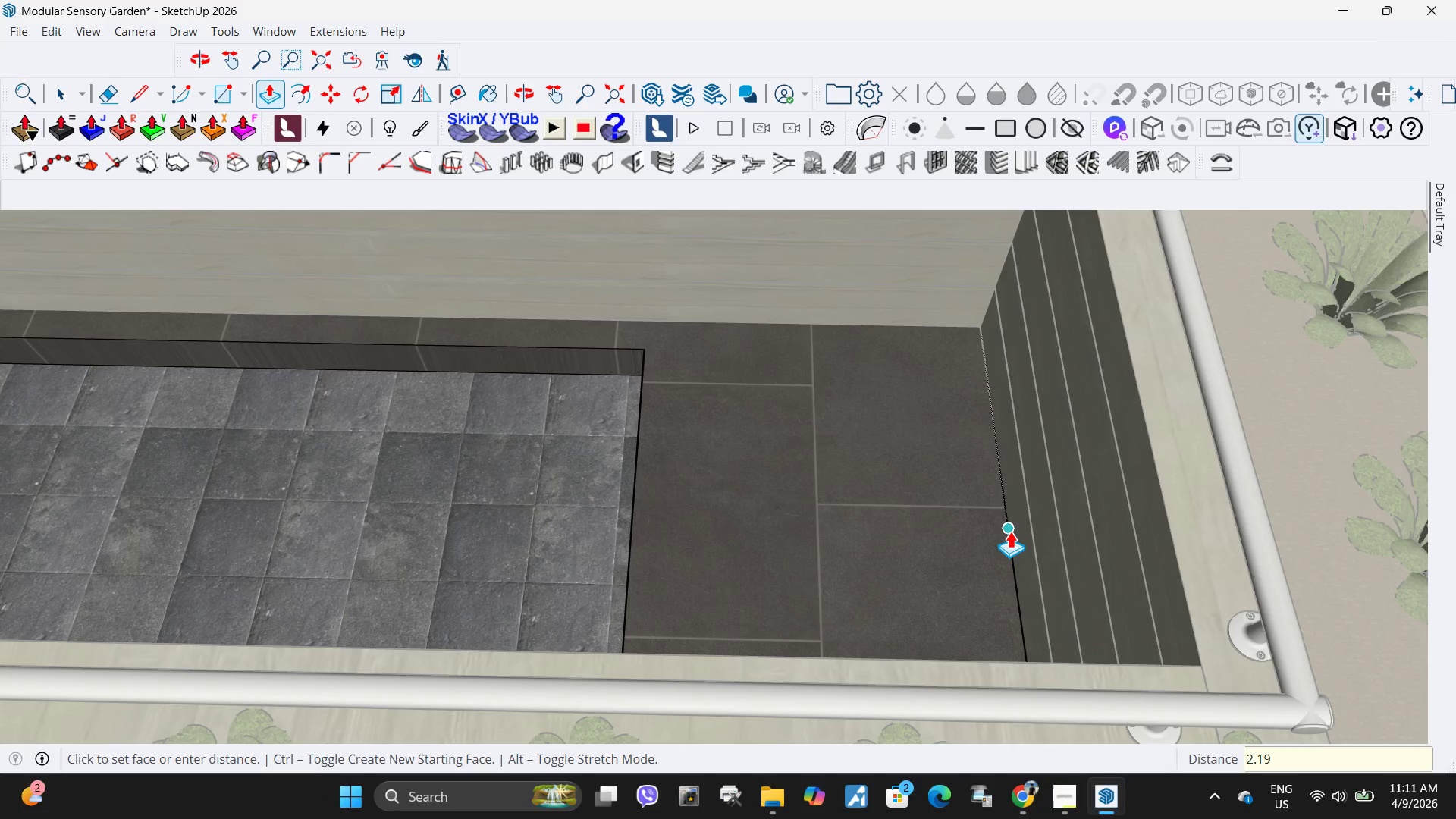 
key(Numpad9)
 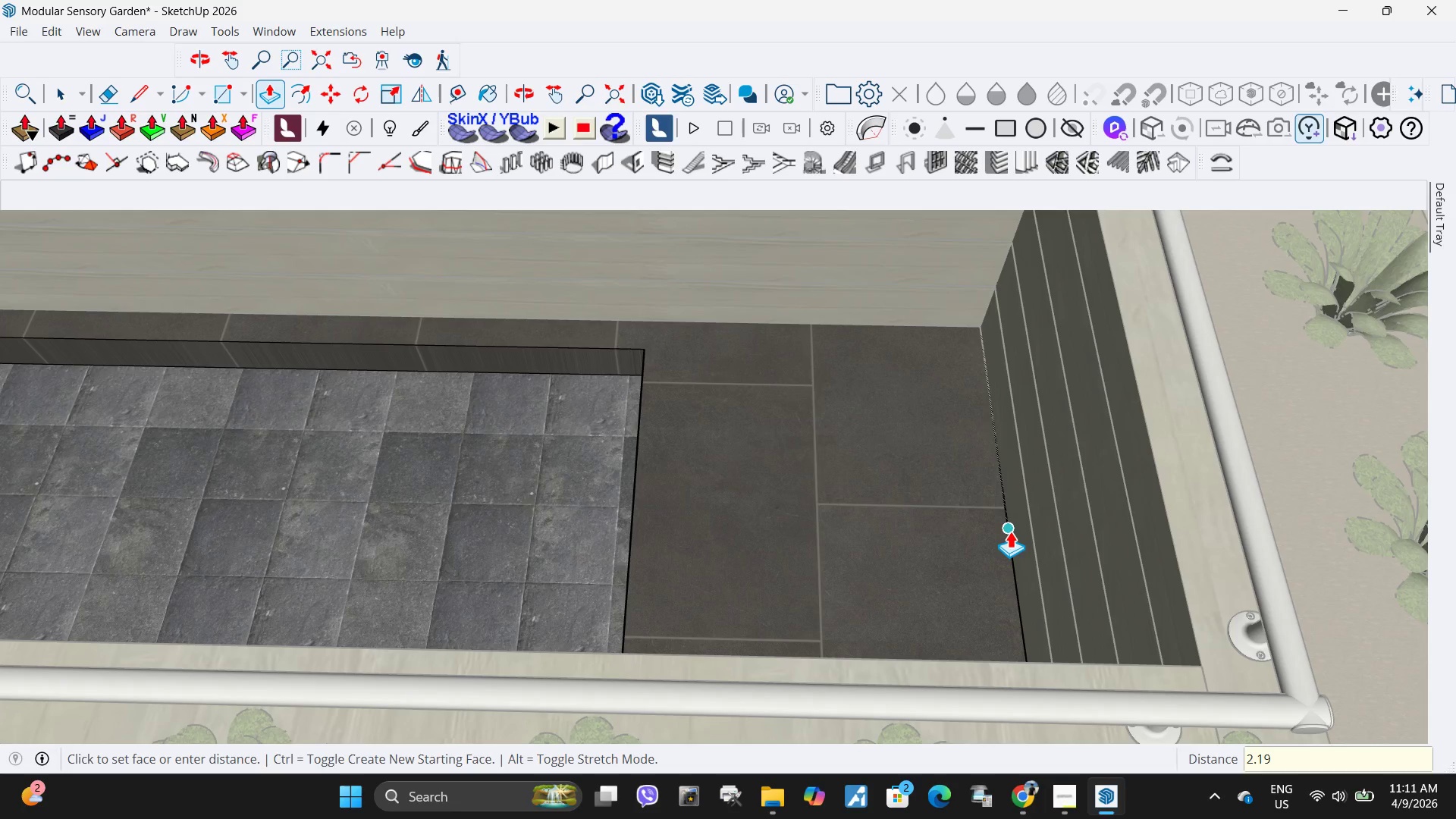 
key(NumpadEnter)
 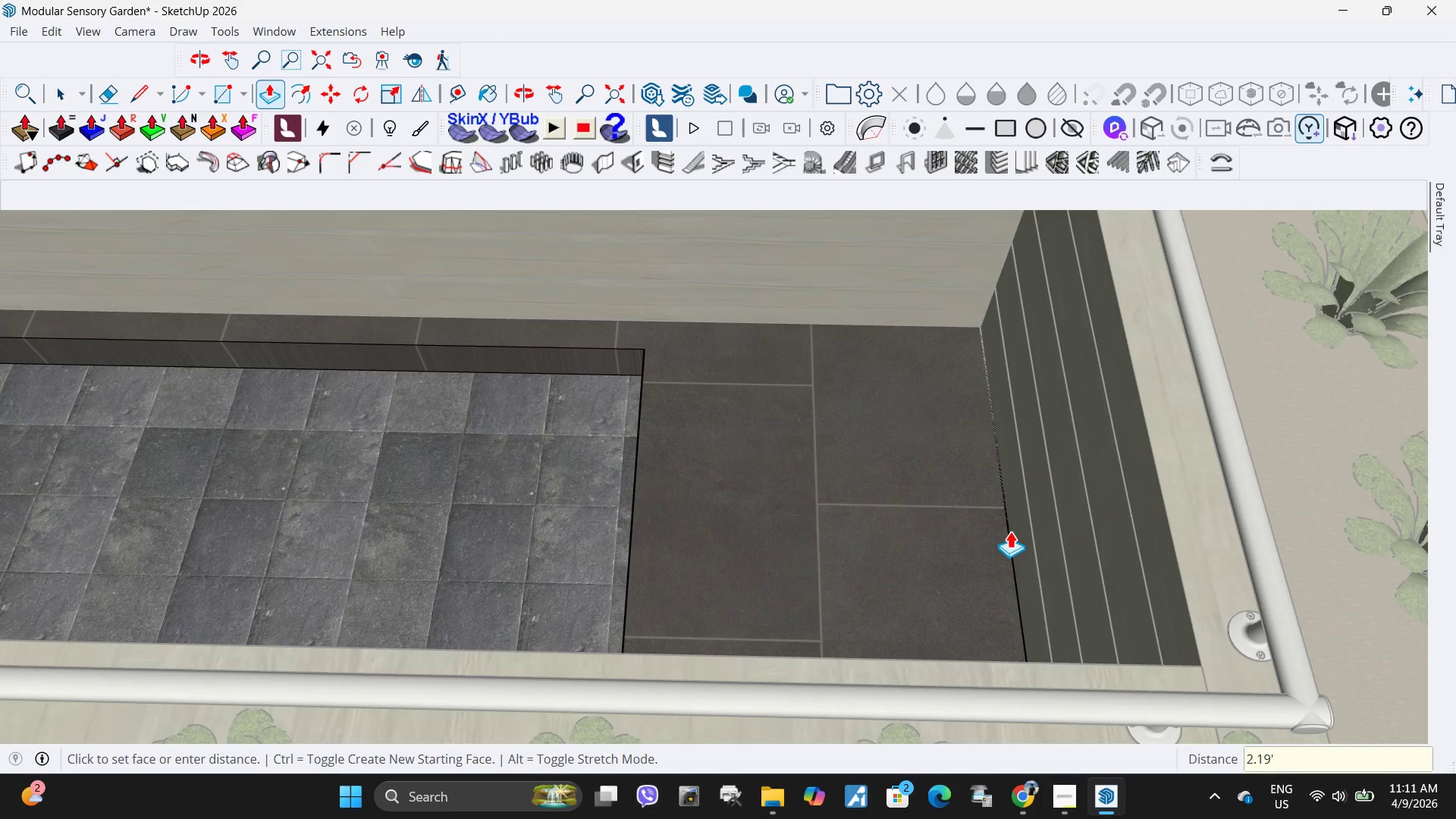 
key(Space)
 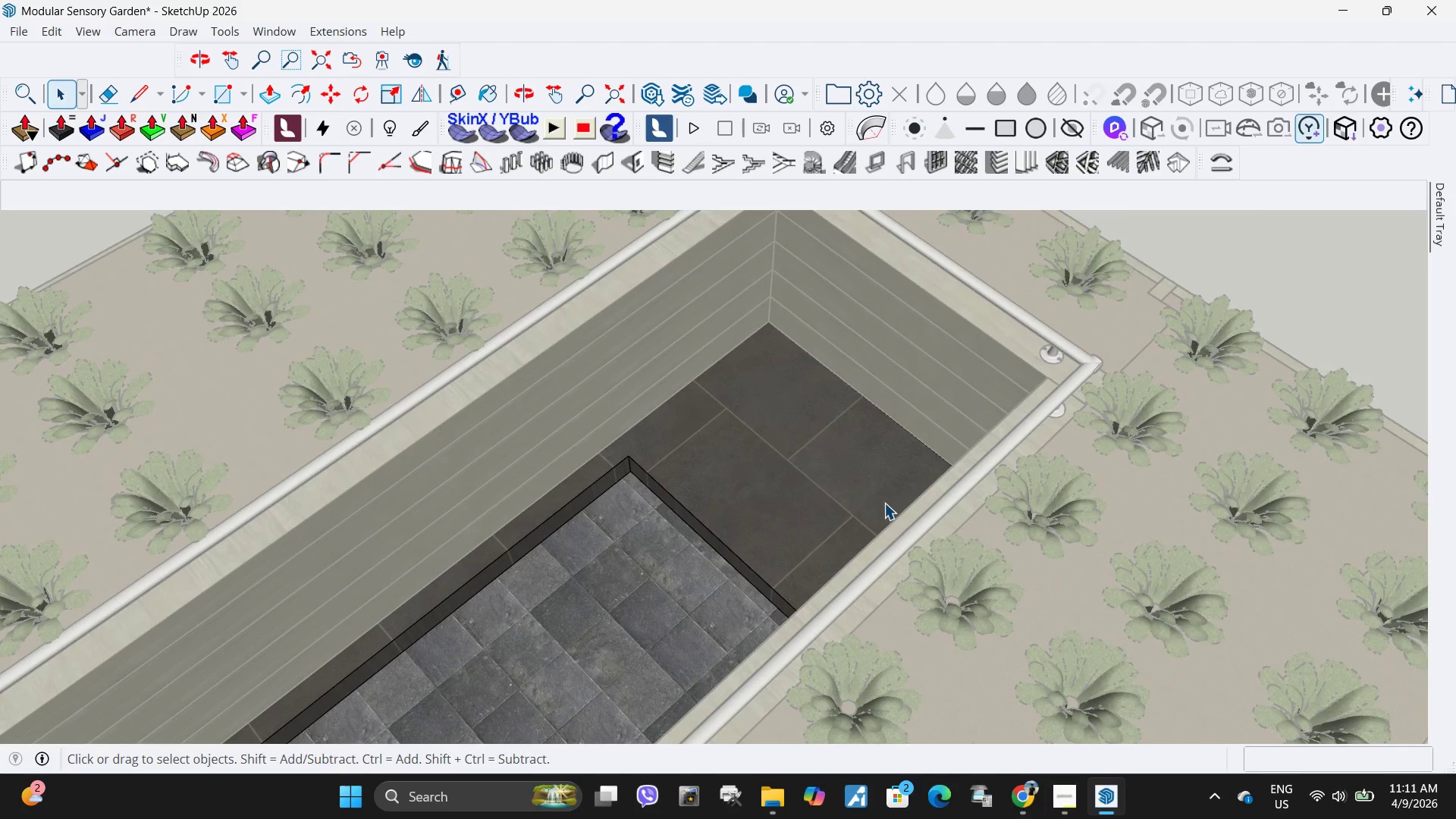 
scroll: coordinate [1040, 448], scroll_direction: down, amount: 13.0
 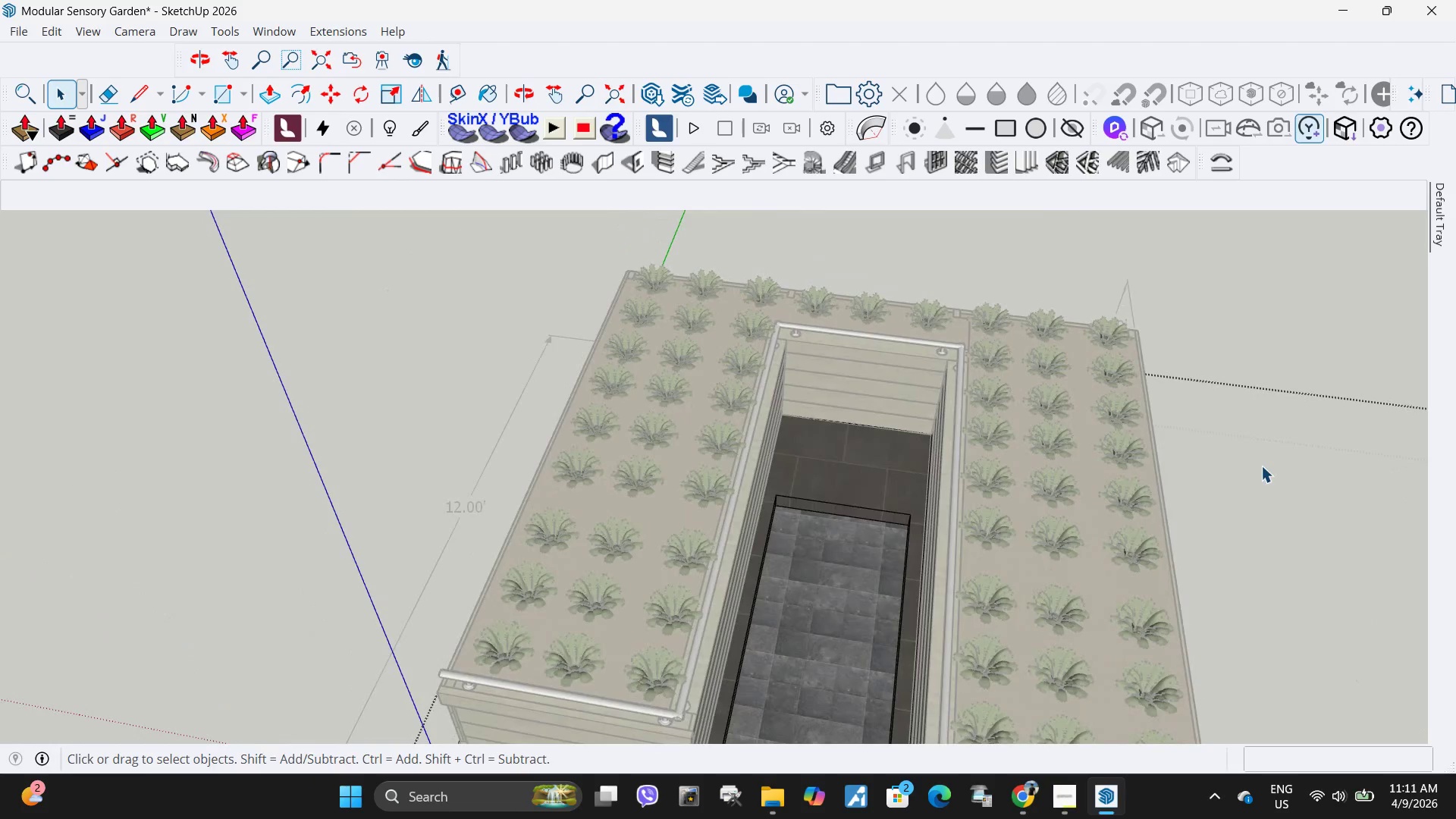 
left_click([1261, 466])
 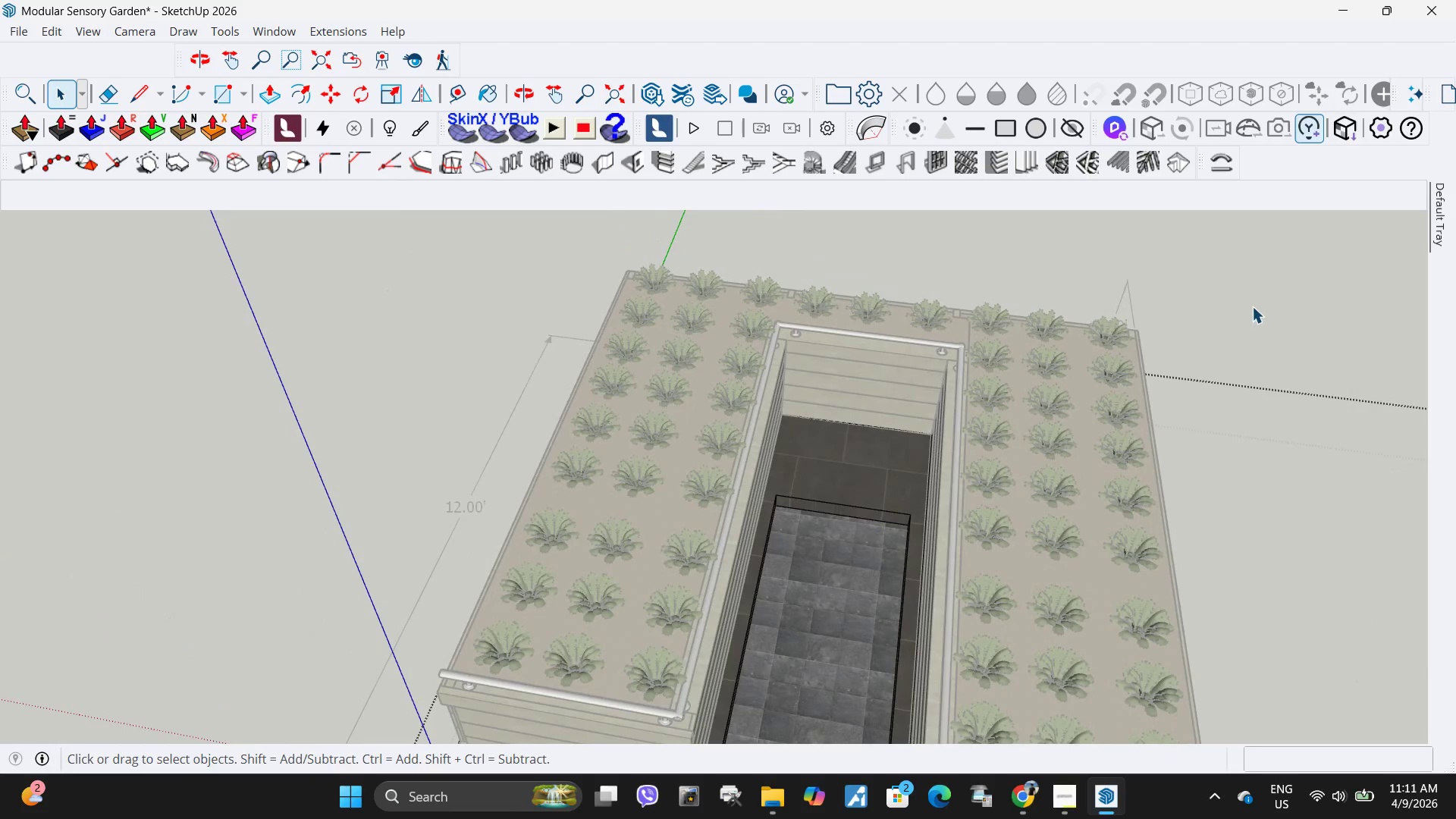 
left_click([1242, 304])
 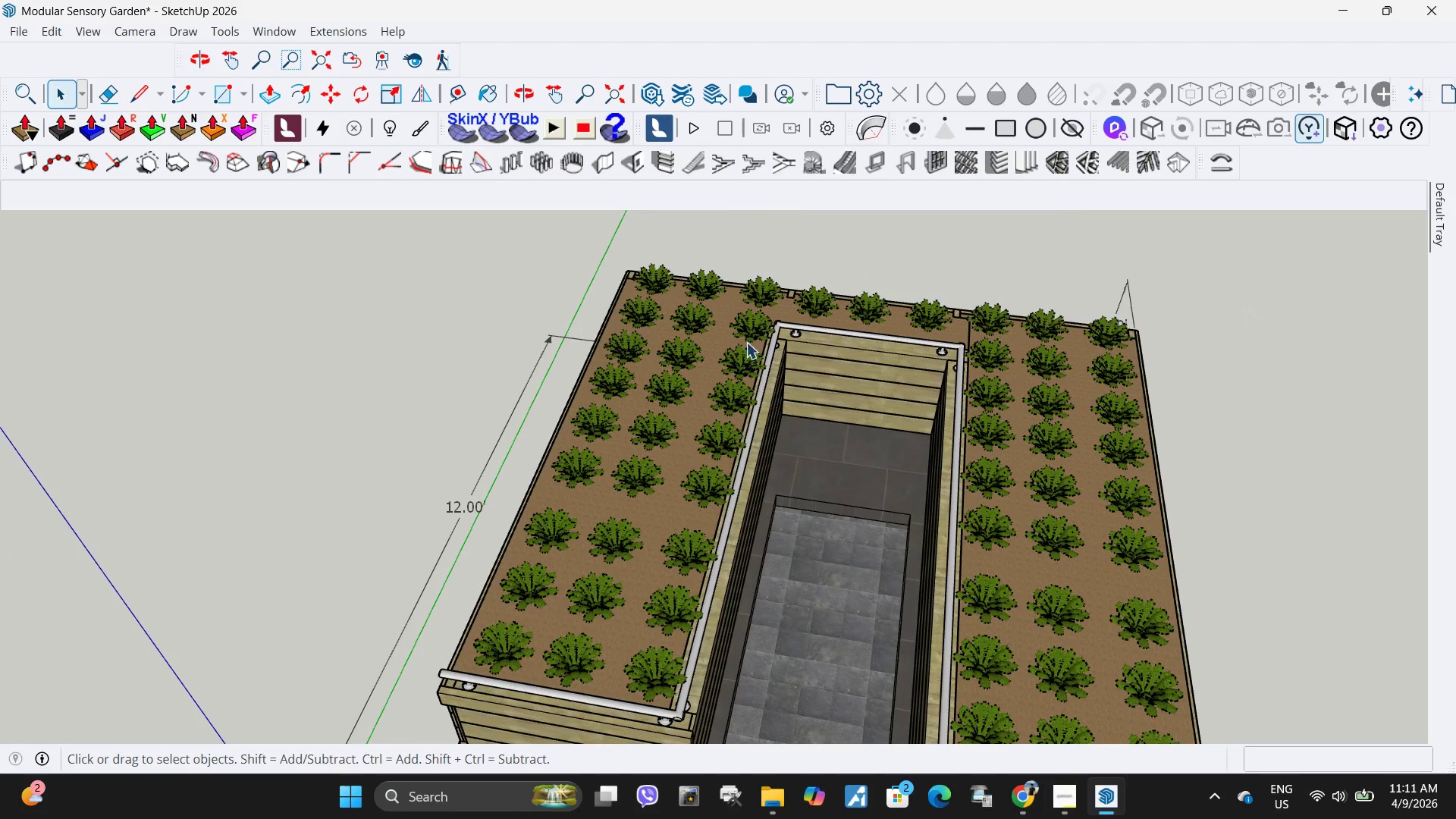 
scroll: coordinate [865, 429], scroll_direction: none, amount: 0.0
 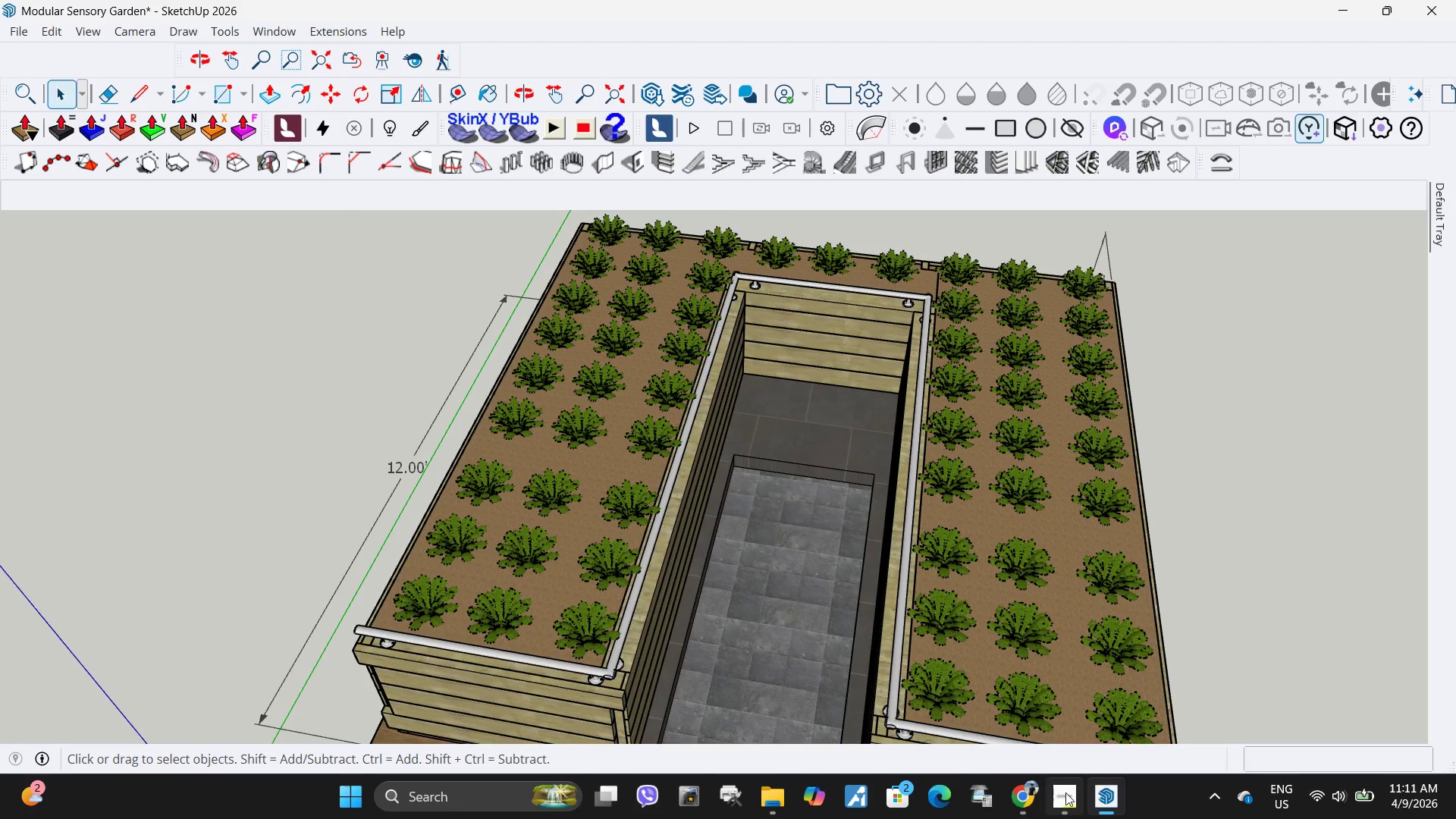 
left_click([1065, 793])